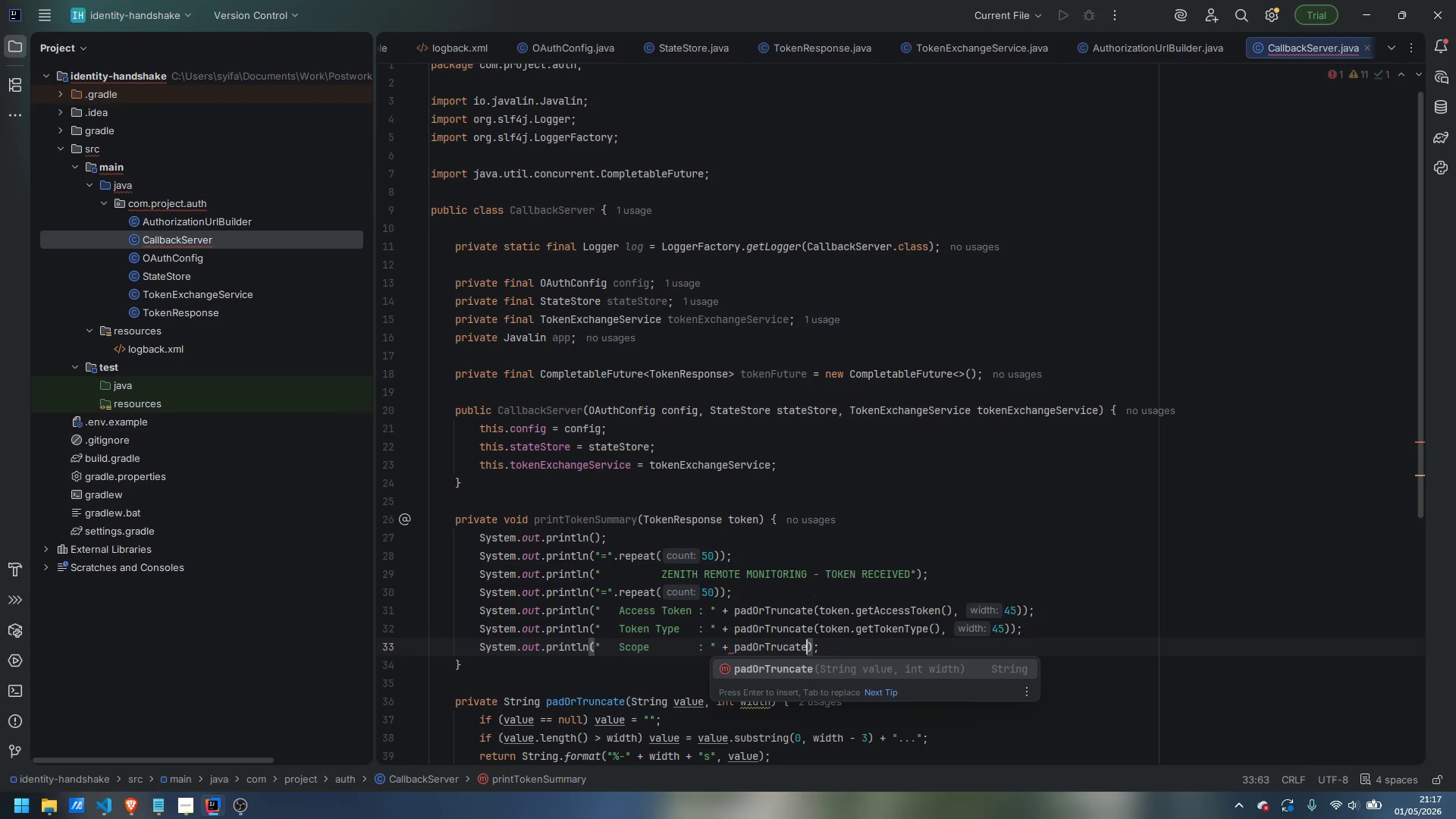 
key(ArrowLeft)
 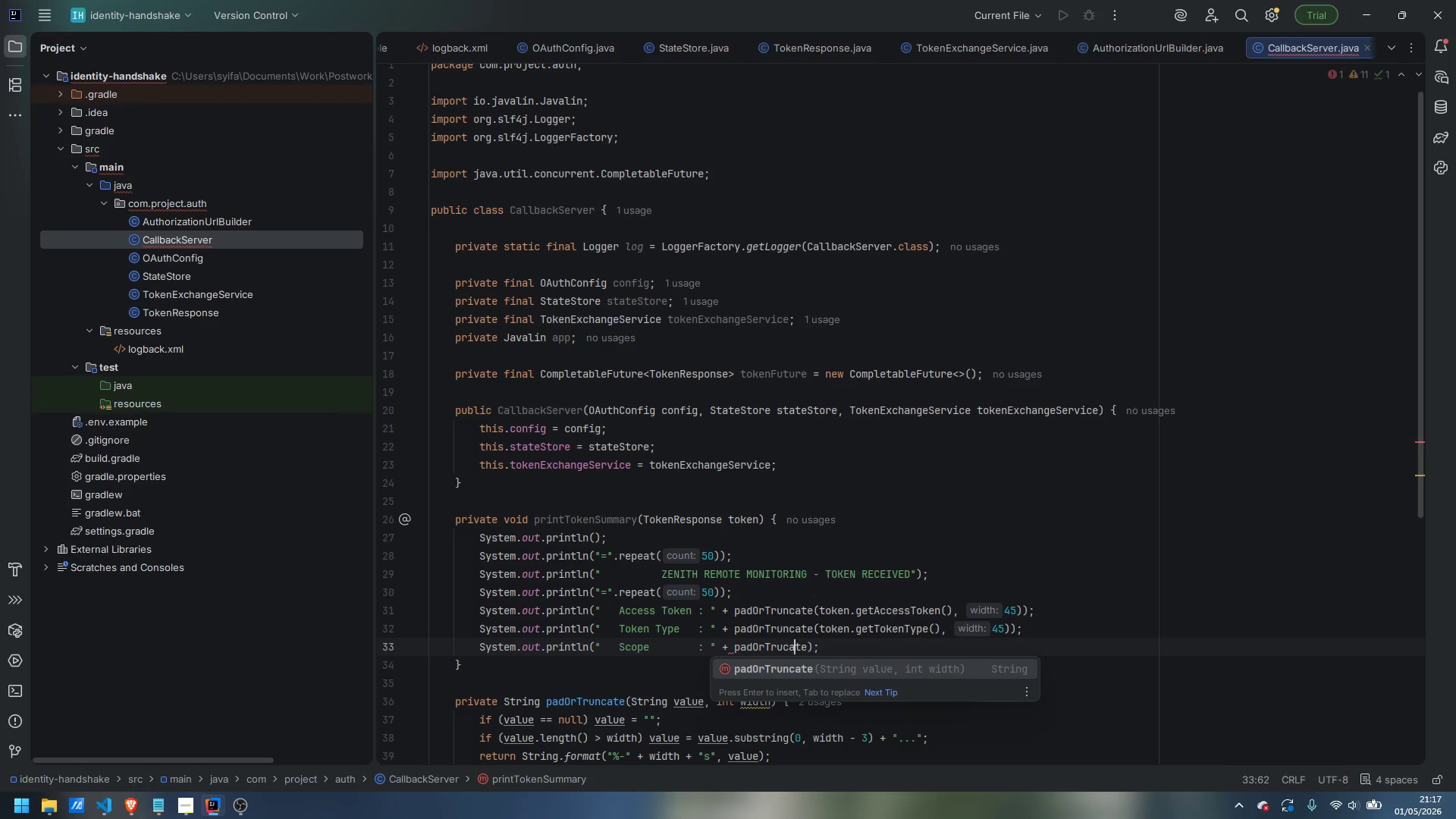 
key(ArrowLeft)
 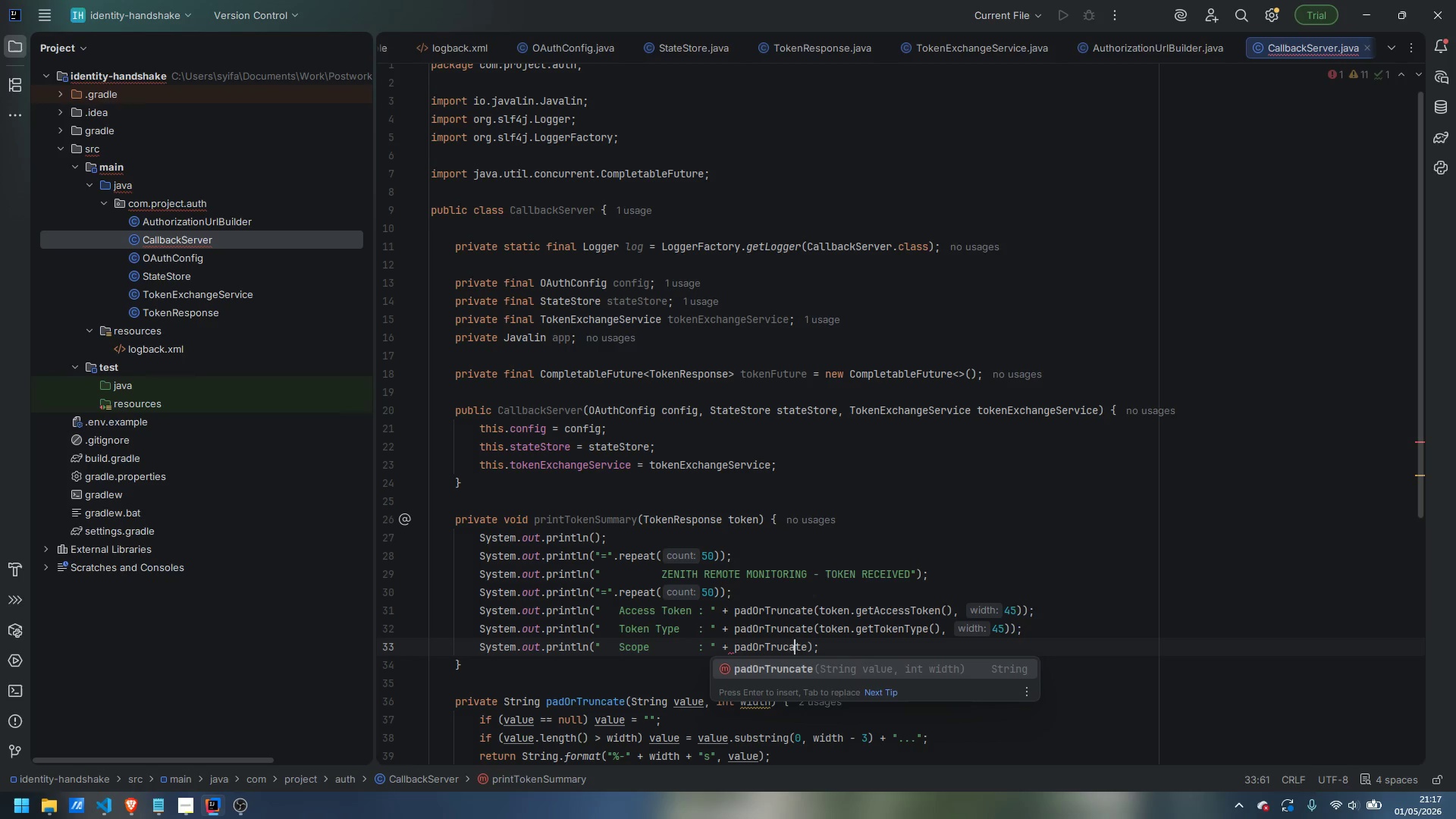 
key(ArrowRight)
 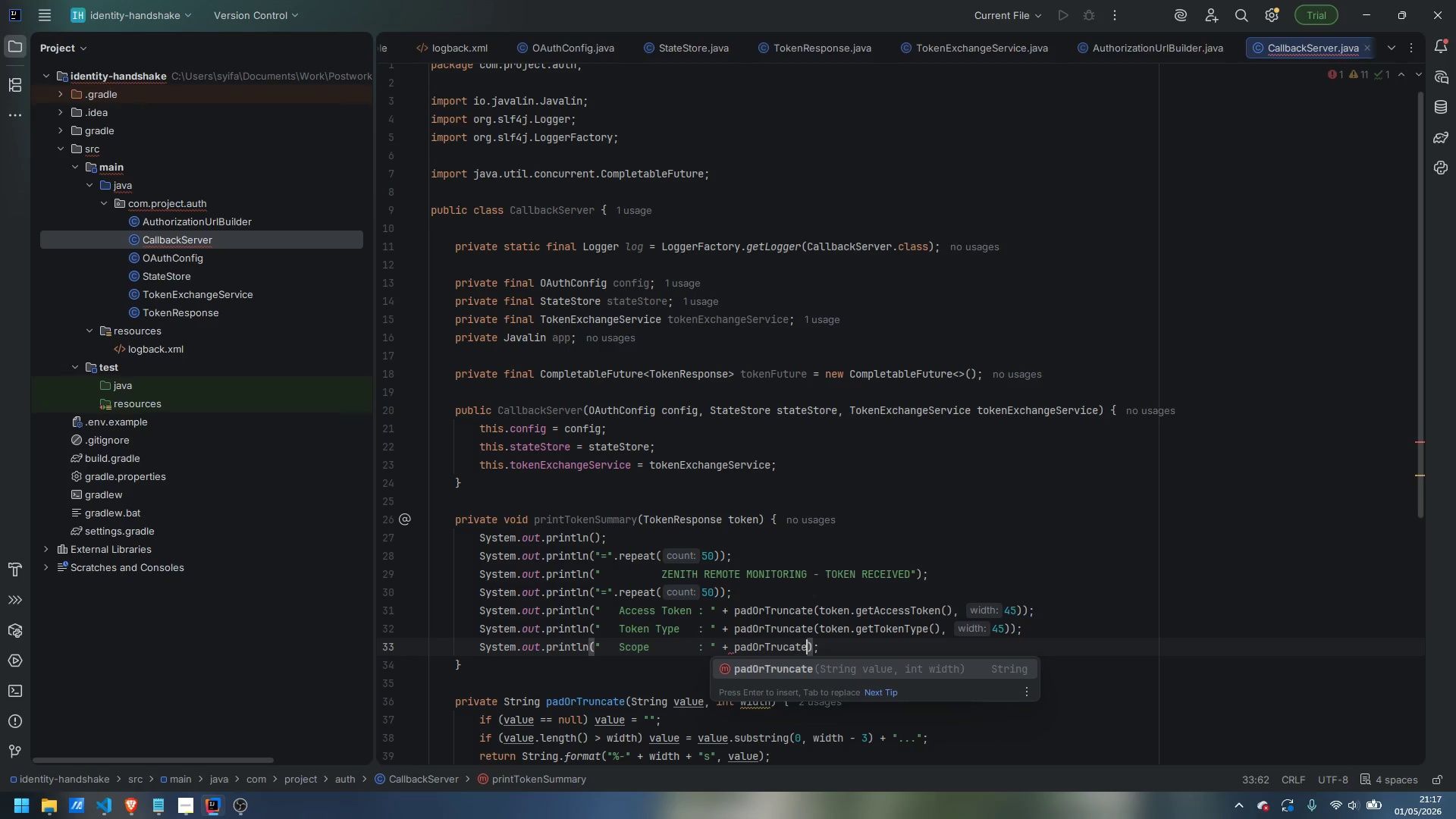 
key(ArrowRight)
 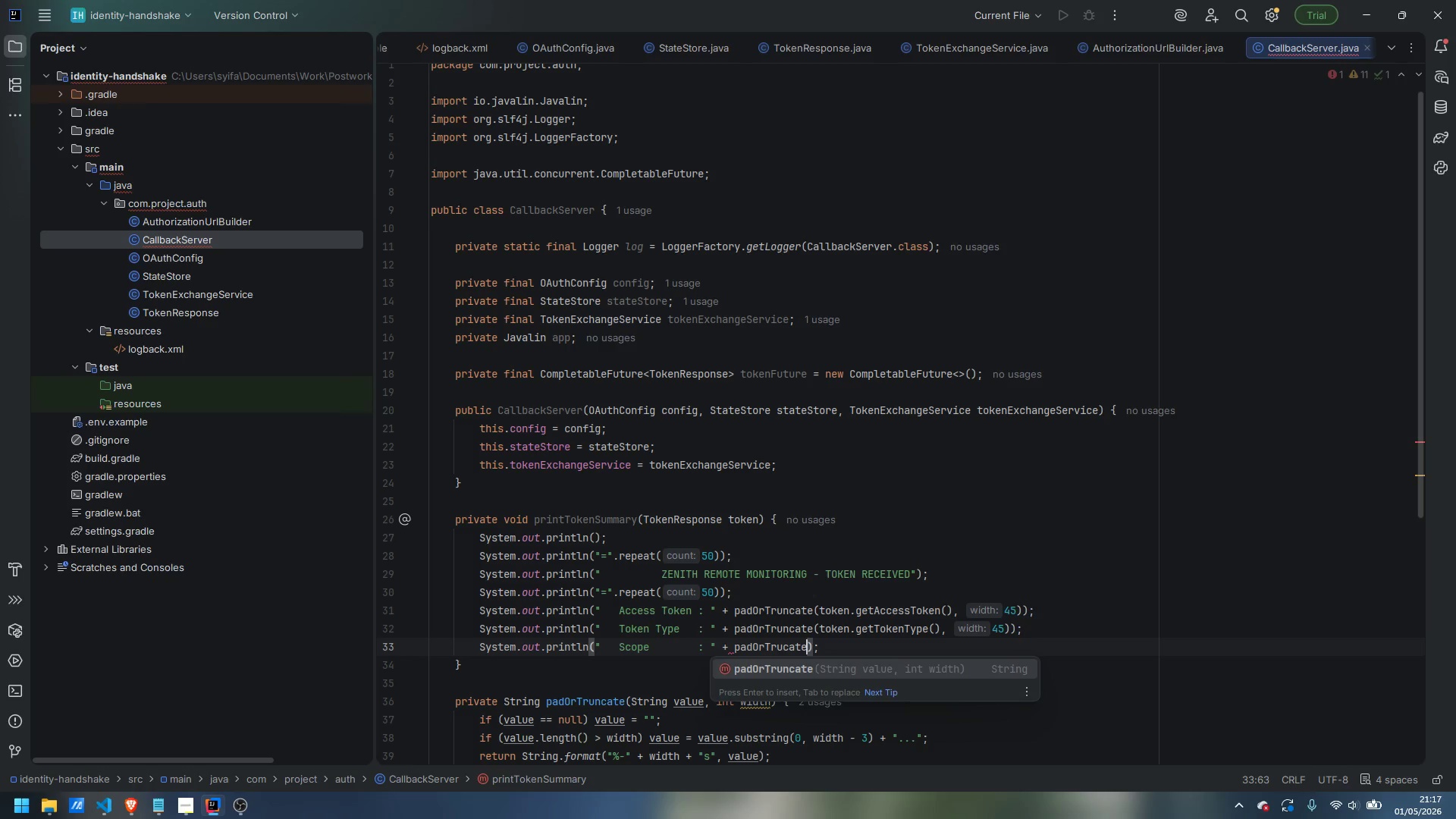 
key(Enter)
 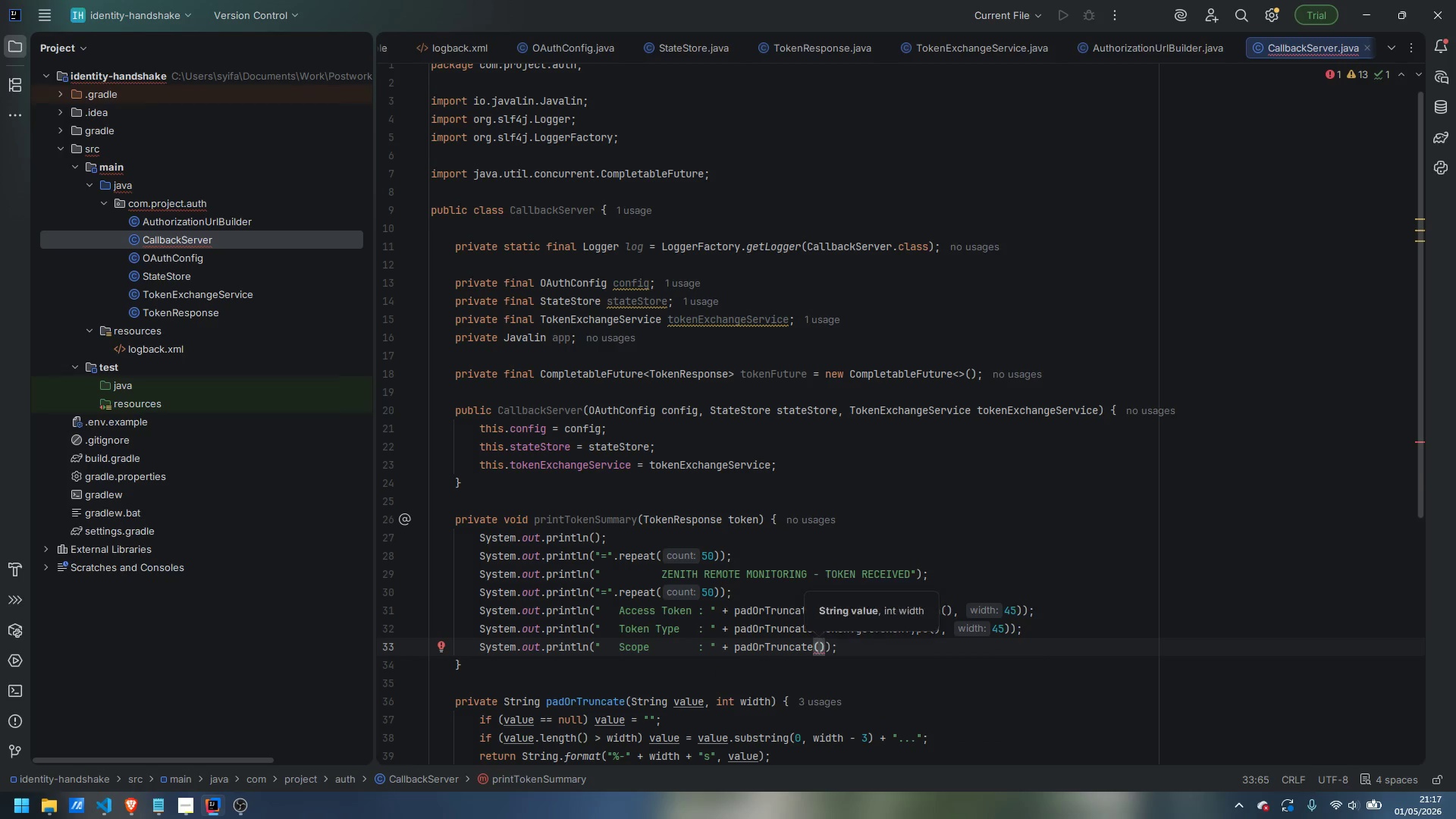 
type(token.getScope()
 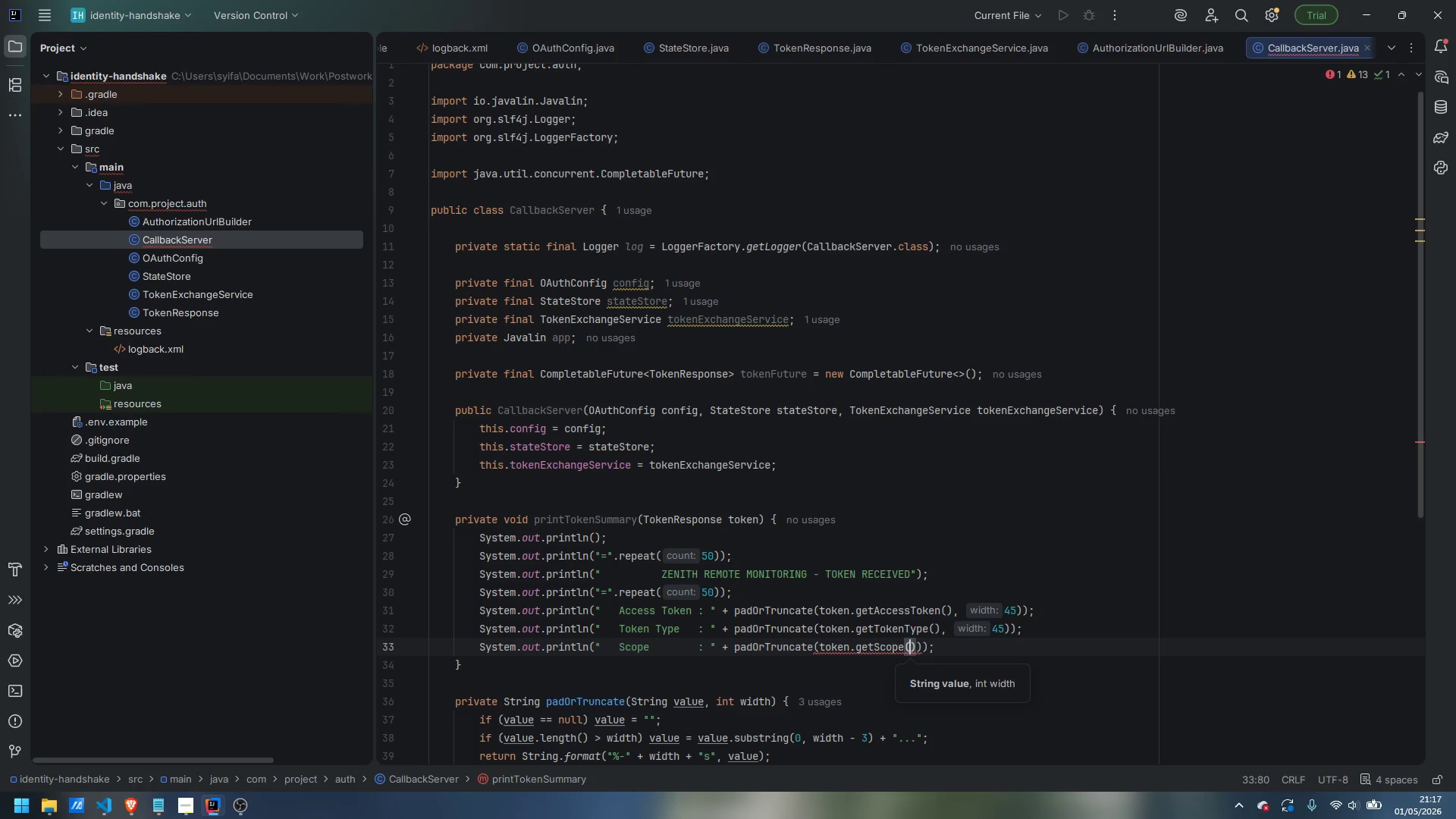 
key(ArrowRight)
 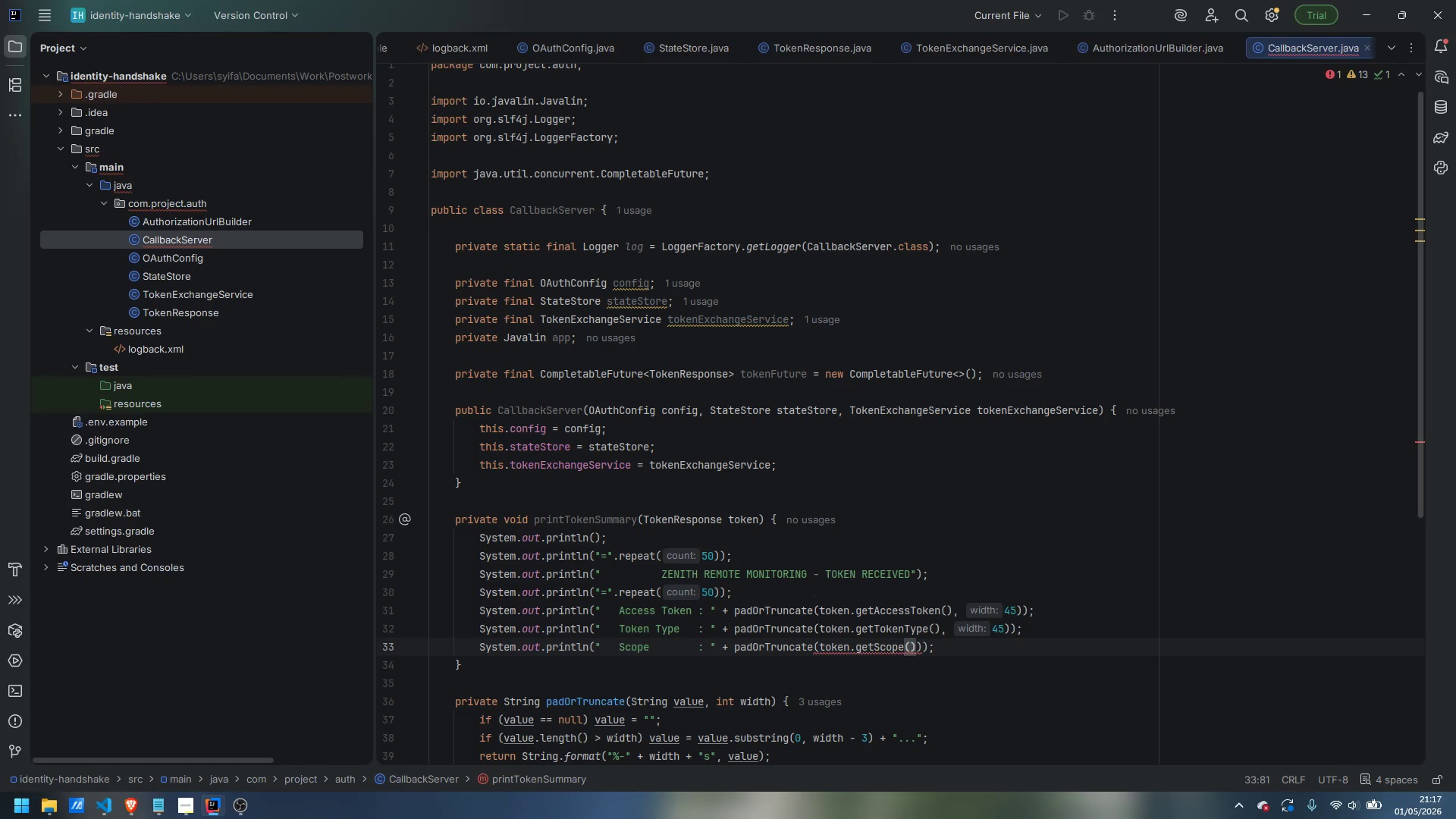 
type(. )
key(Backspace)
key(Backspace)
type(, 45)
 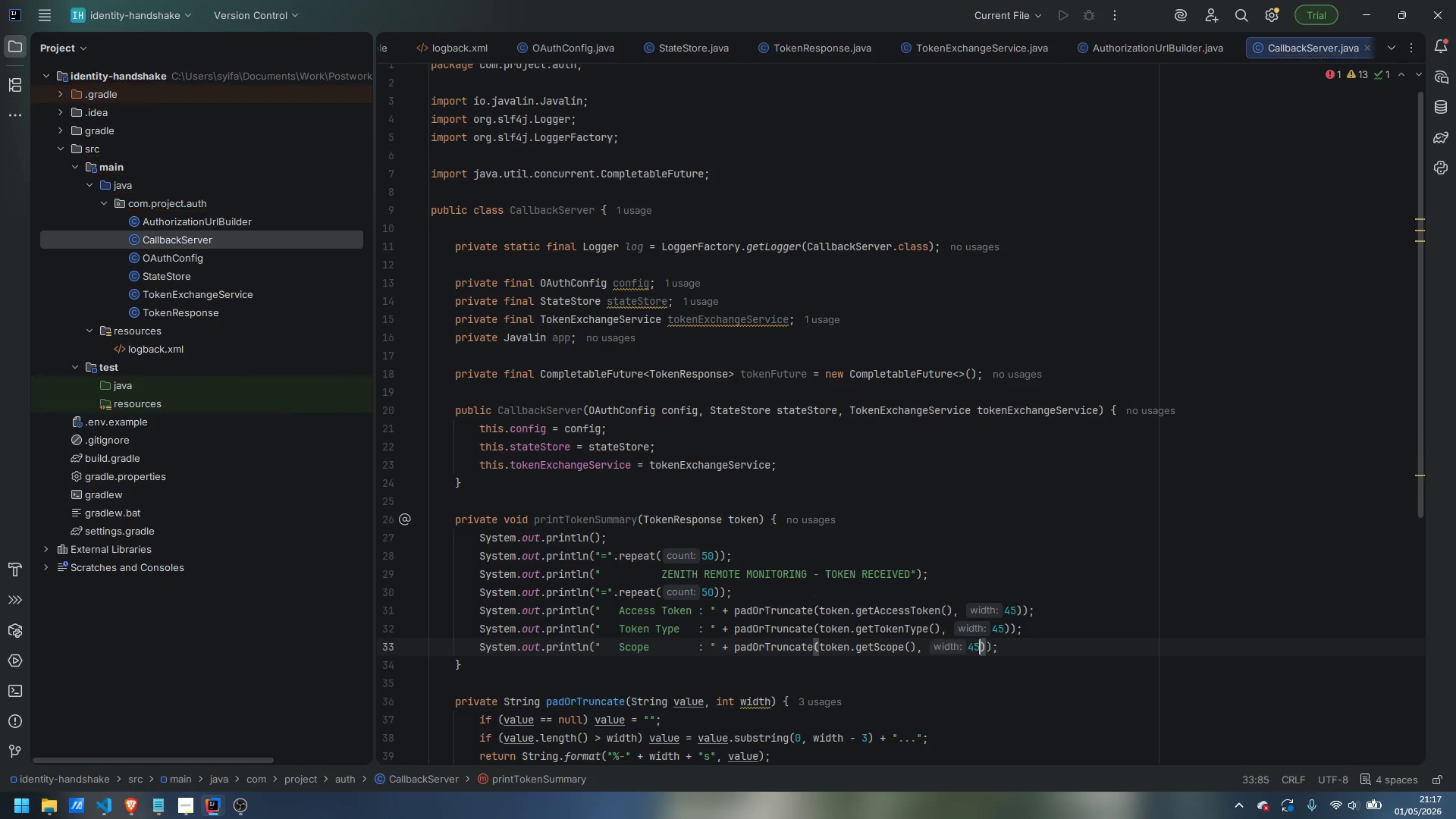 
key(ArrowRight)
 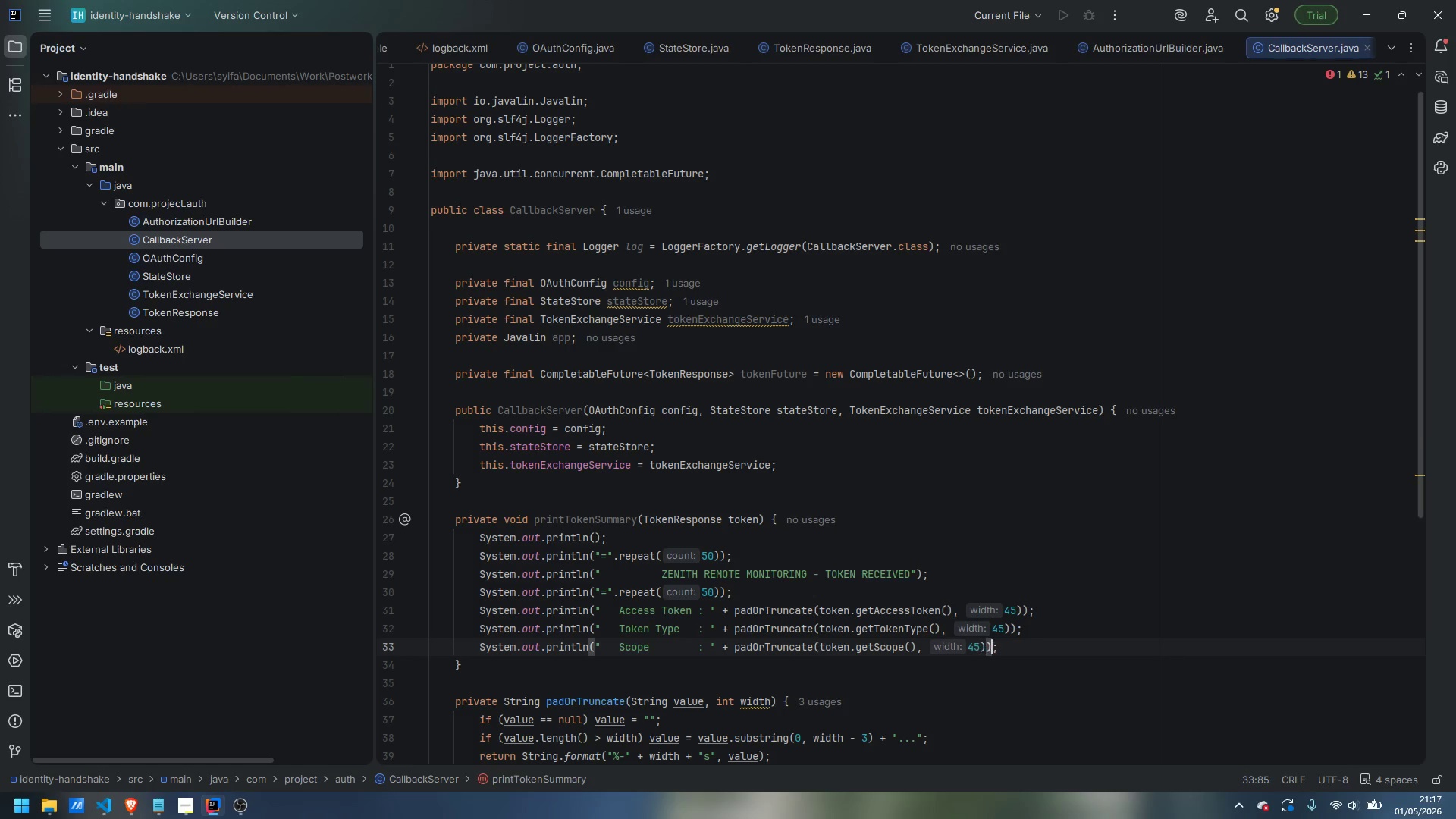 
key(ArrowRight)
 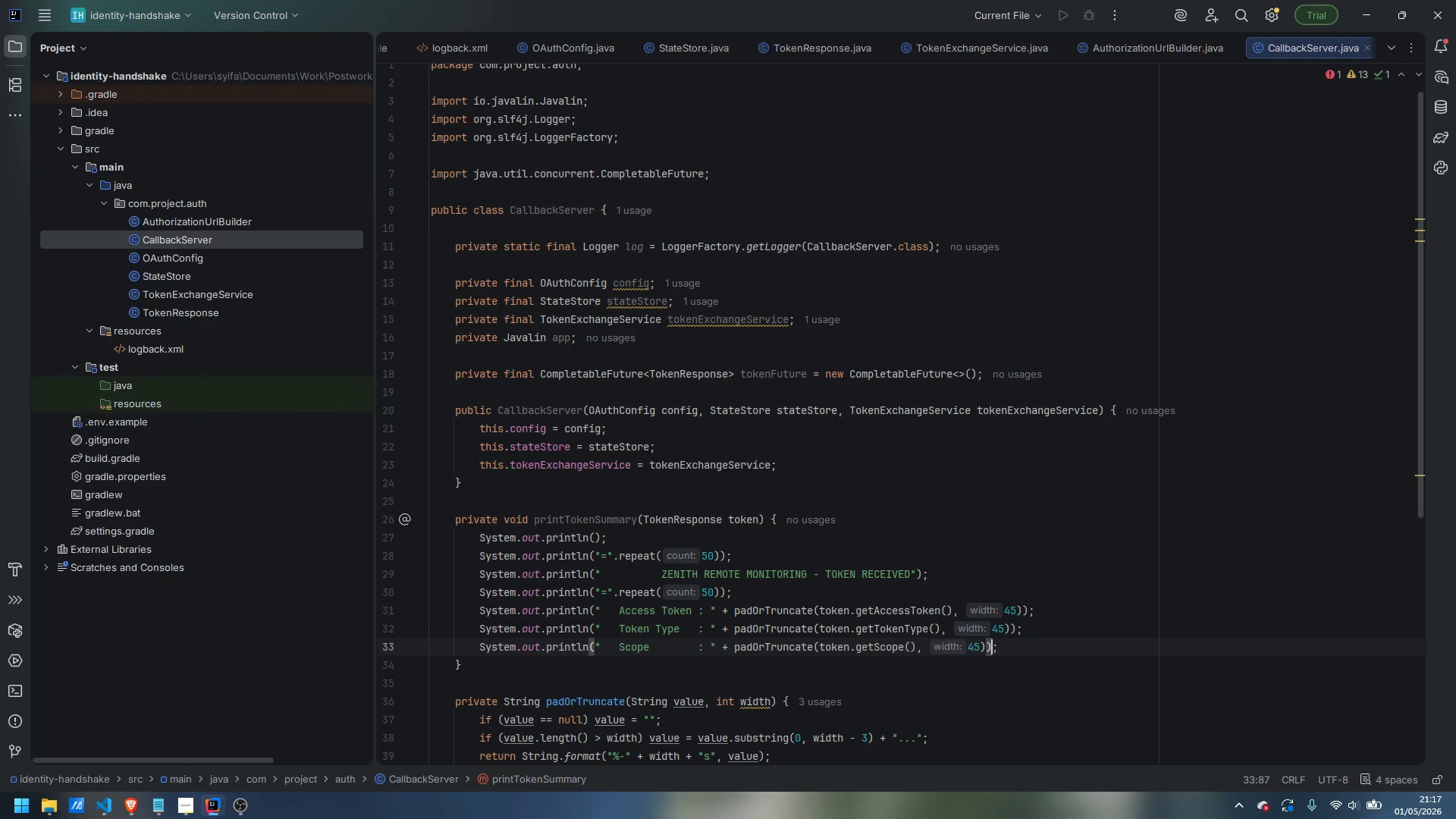 
key(ArrowRight)
 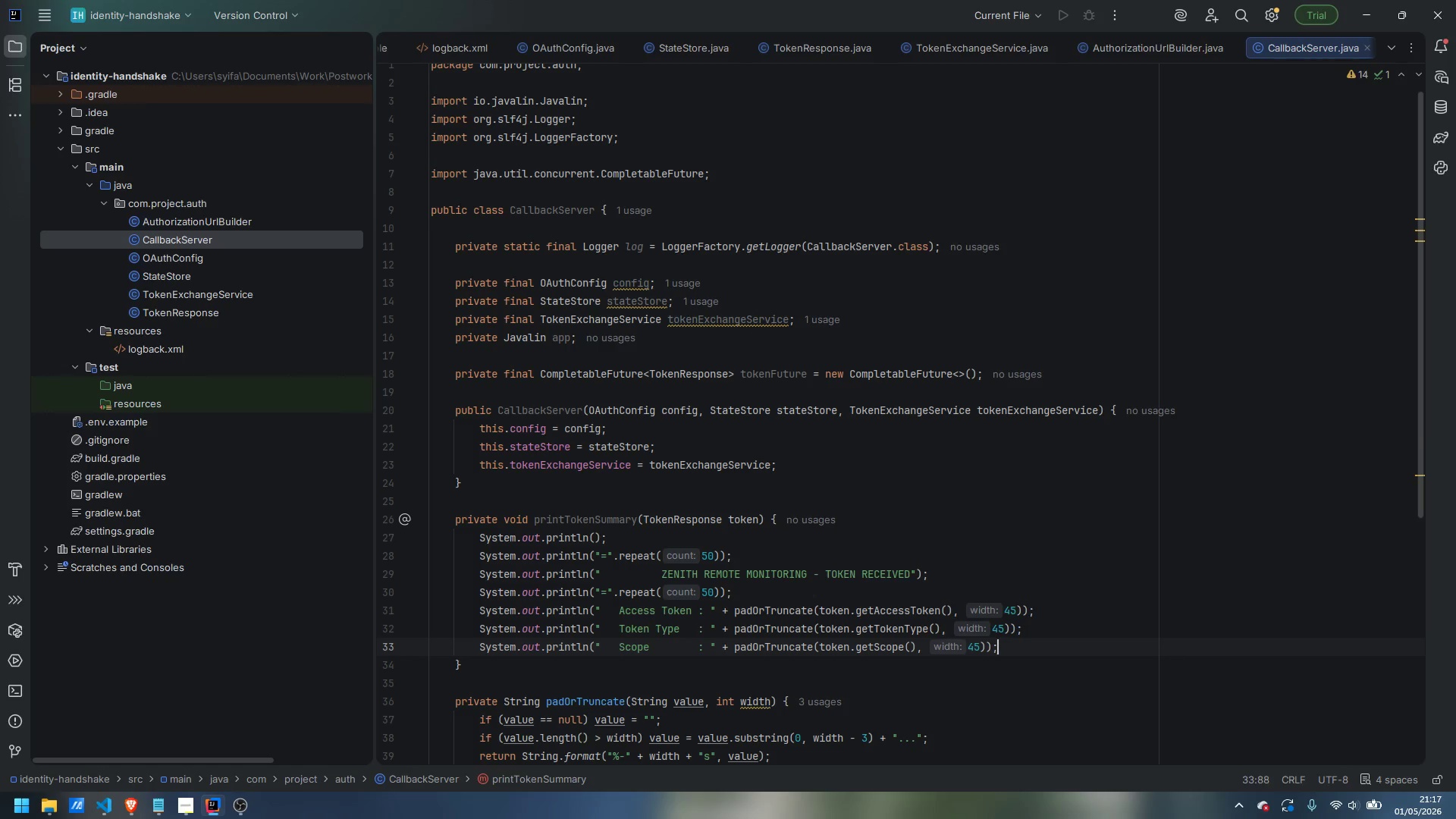 
key(ArrowRight)
 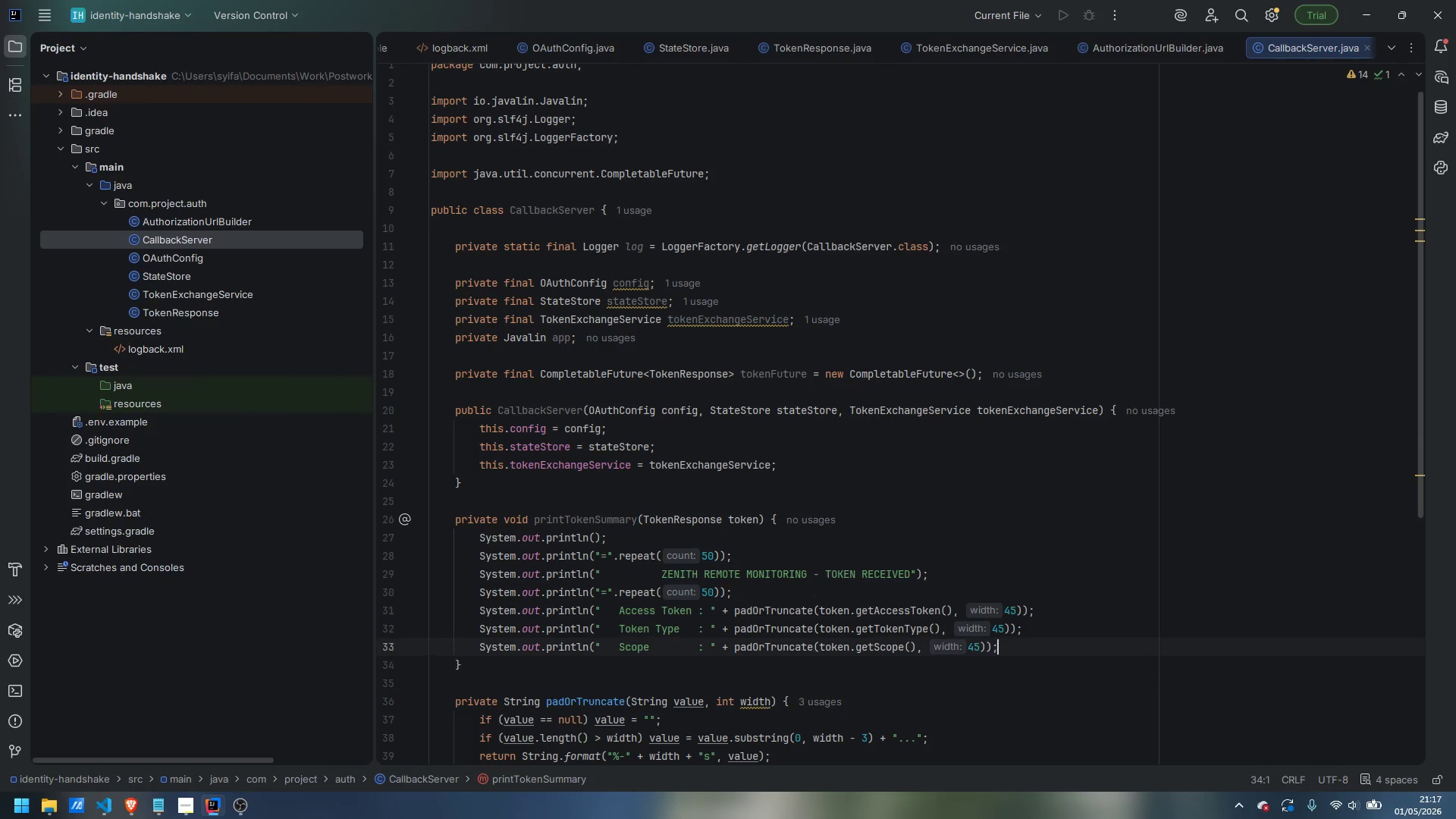 
key(ArrowLeft)
 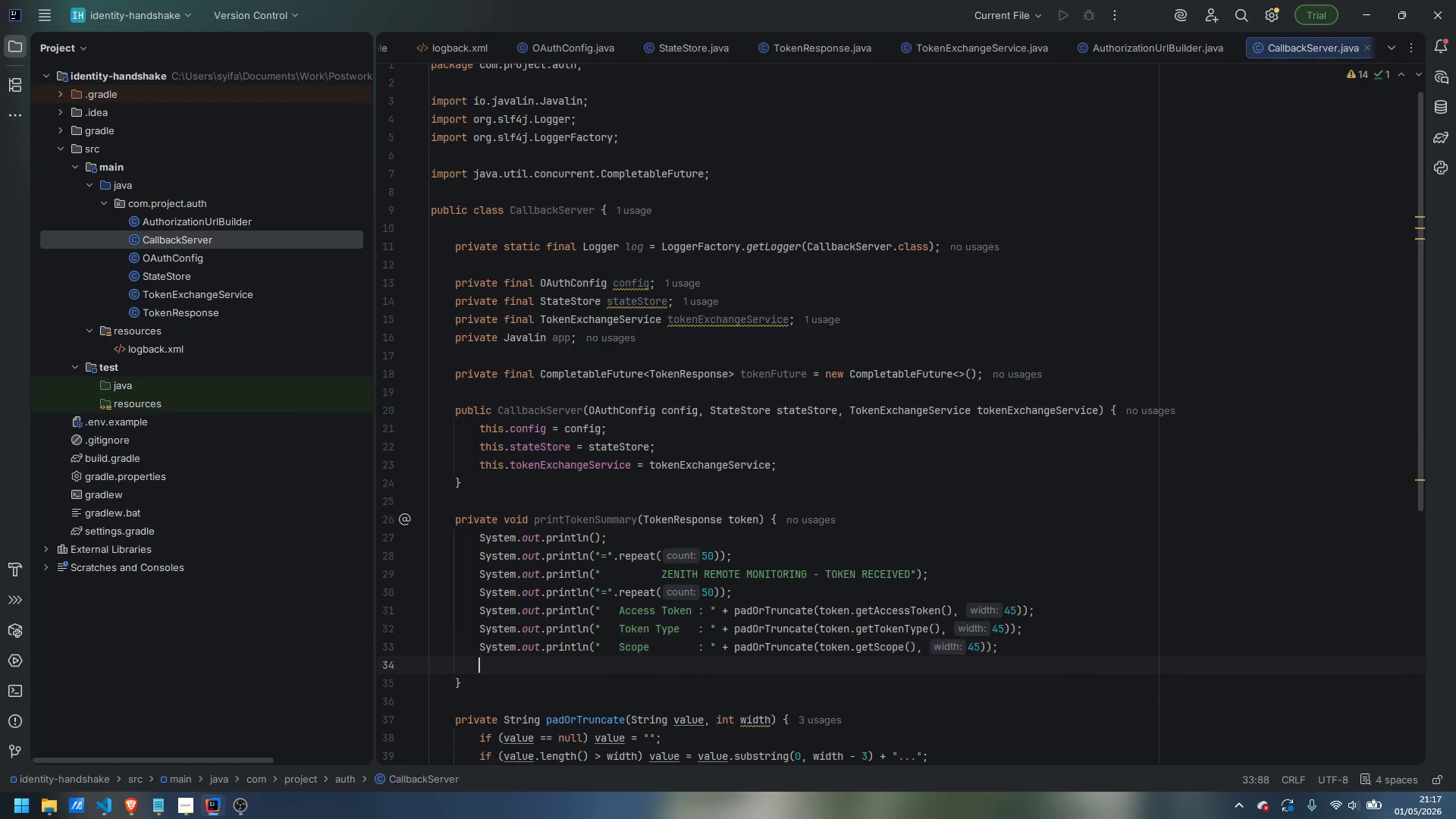 
key(Enter)
 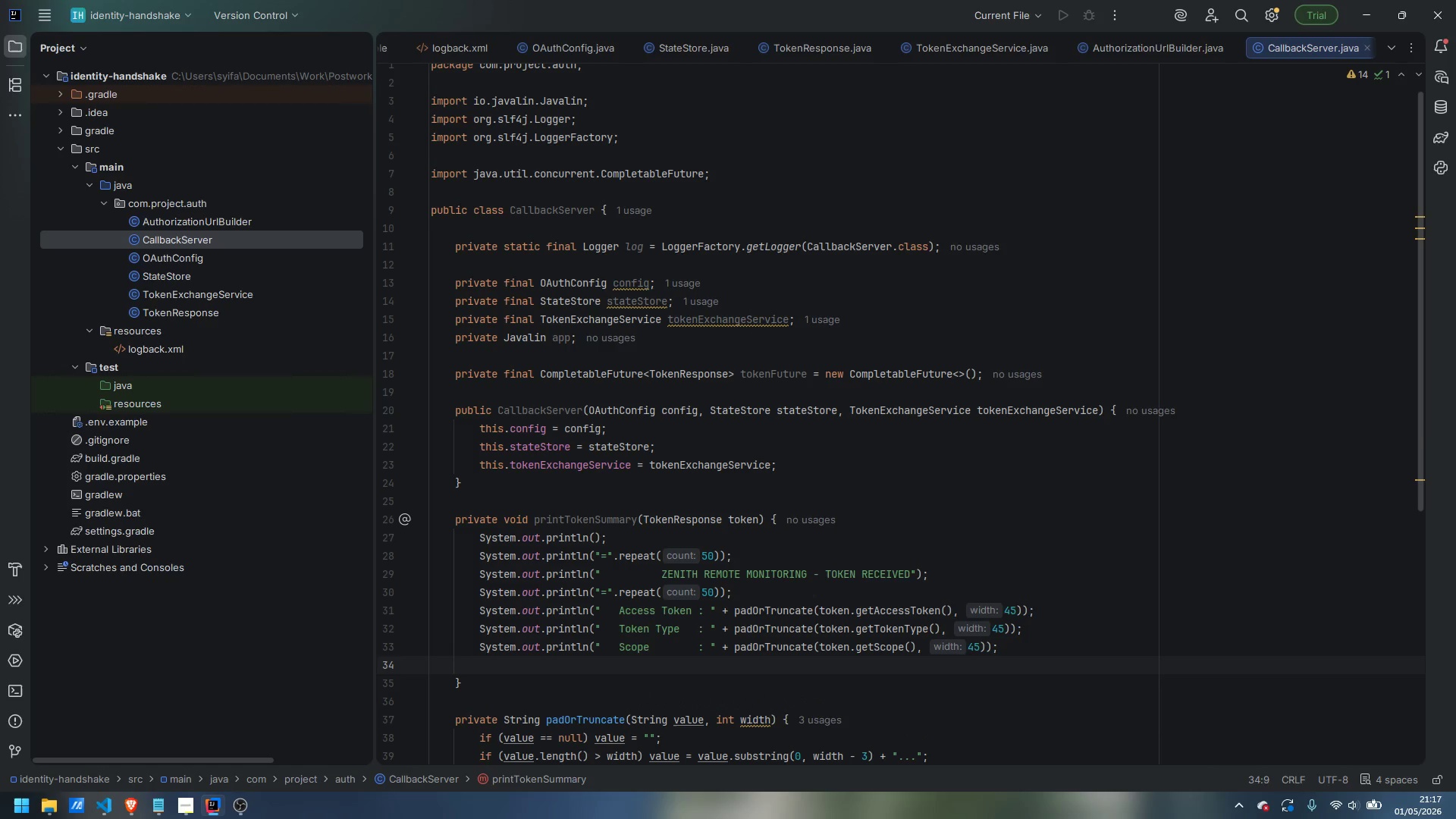 
wait(8.31)
 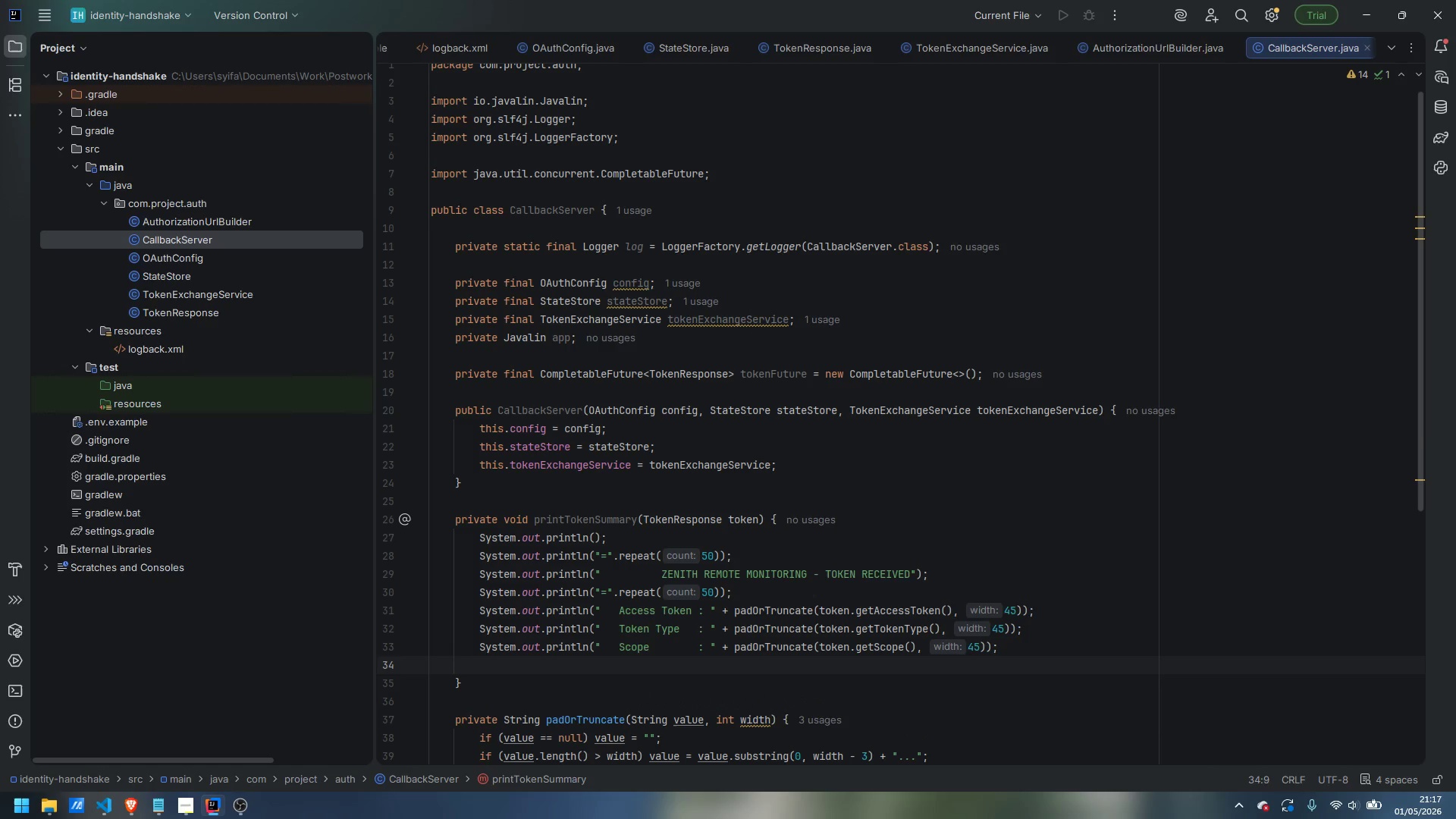 
type(String expiry = token.getExpiresIn() != null ? token.getExpiresIn() + " seconds)
 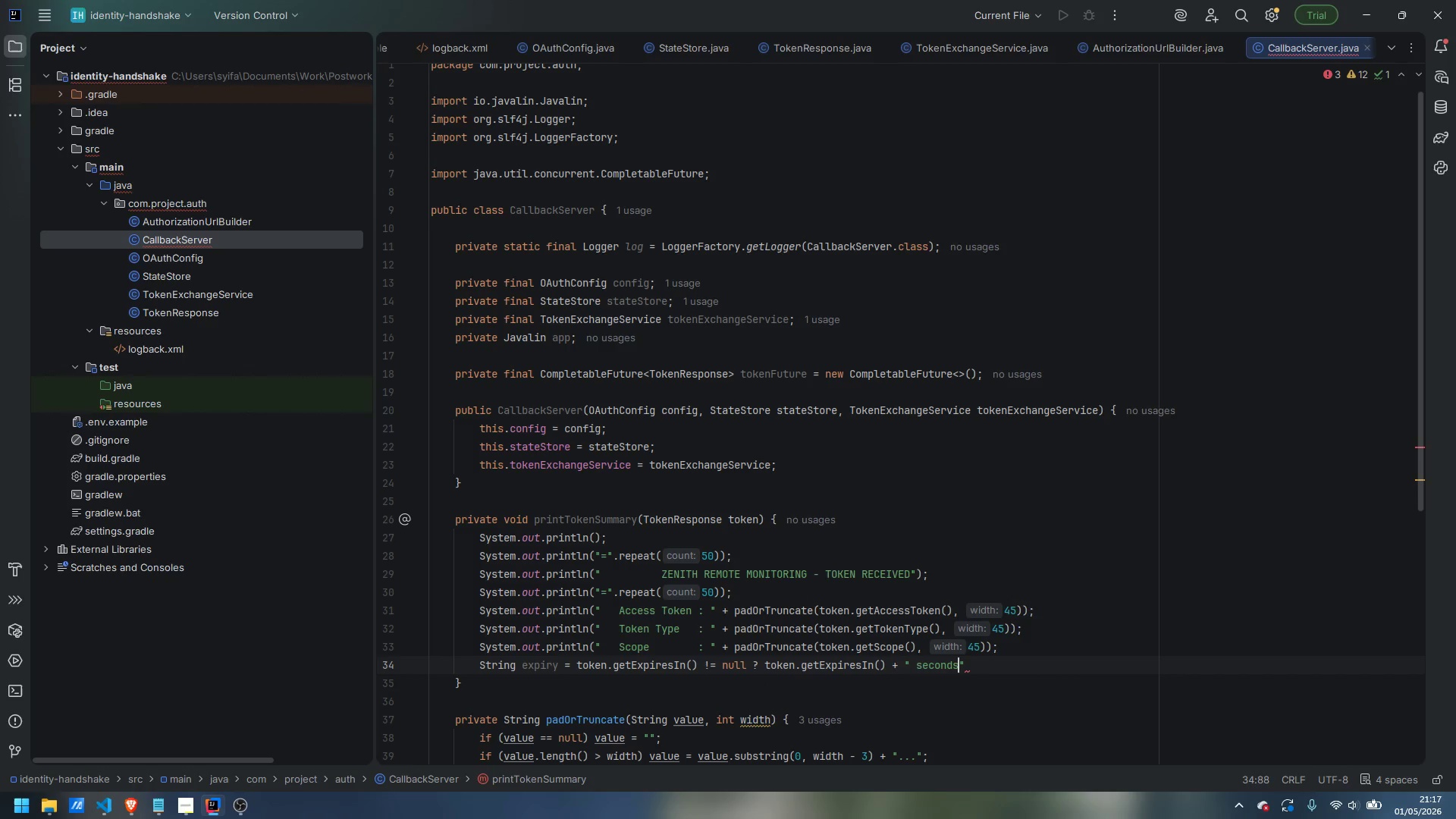 
key(ArrowRight)
 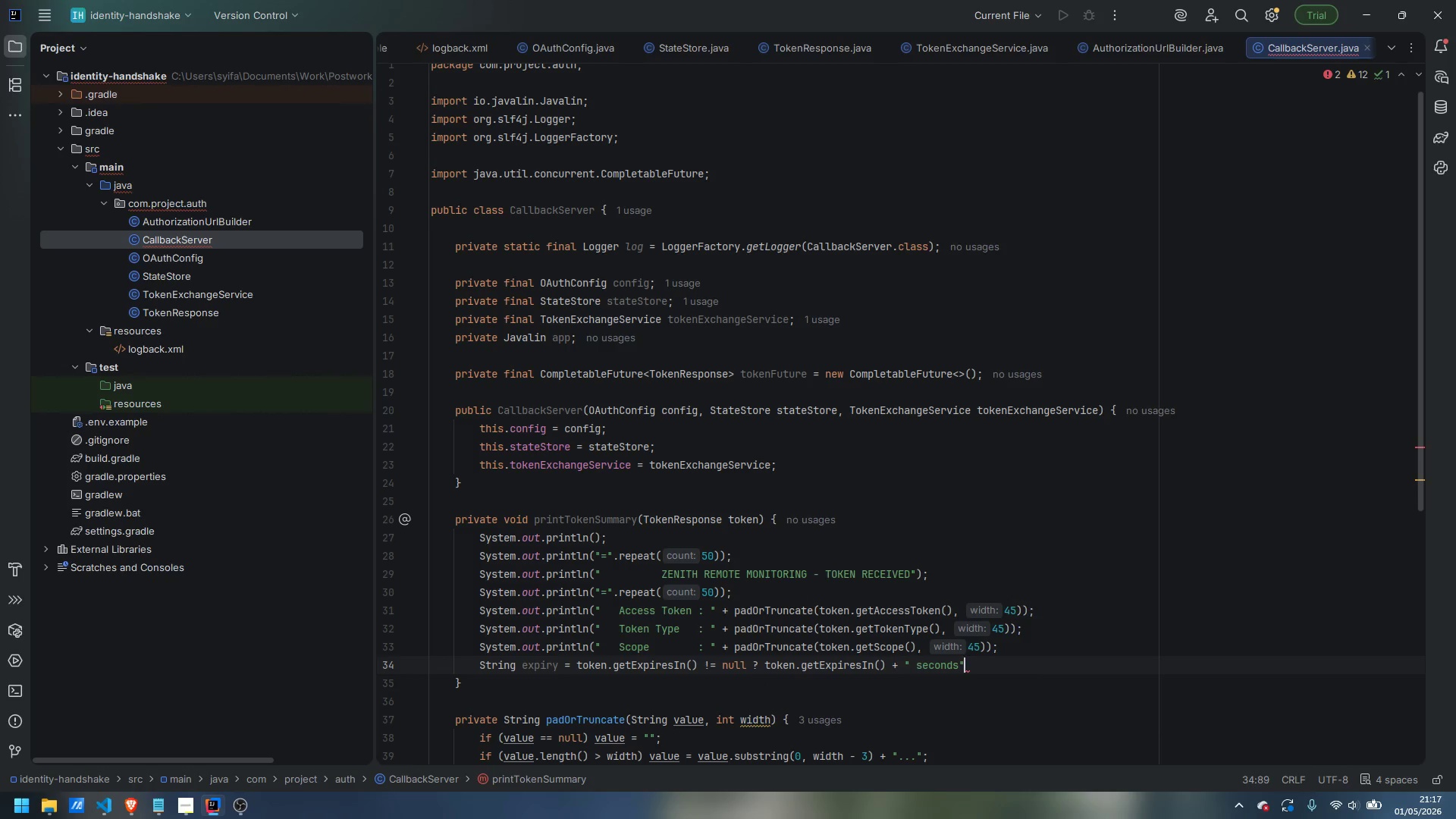 
key(Space)
 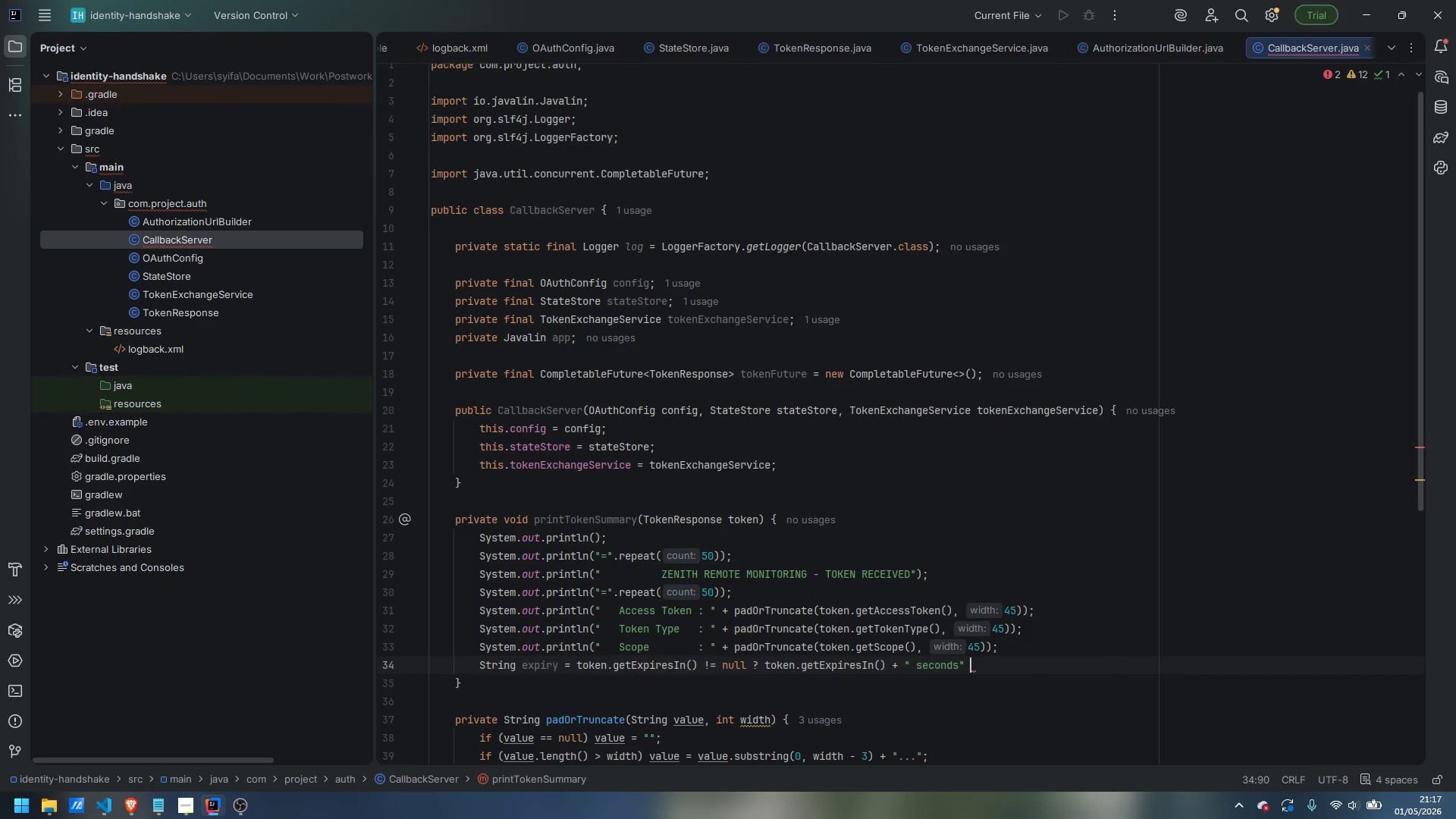 
key(Shift+ShiftLeft)
 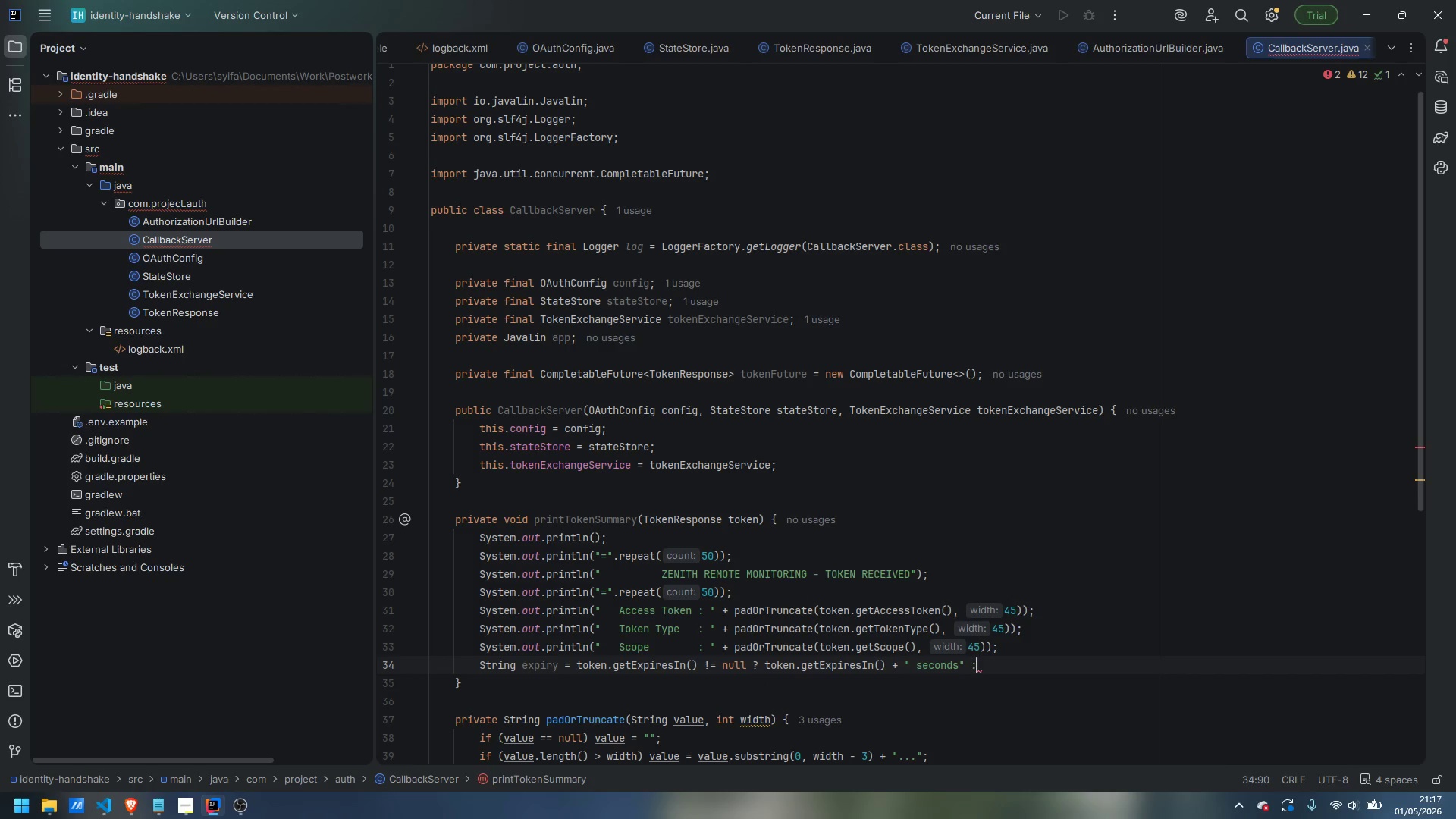 
key(Shift+Semicolon)
 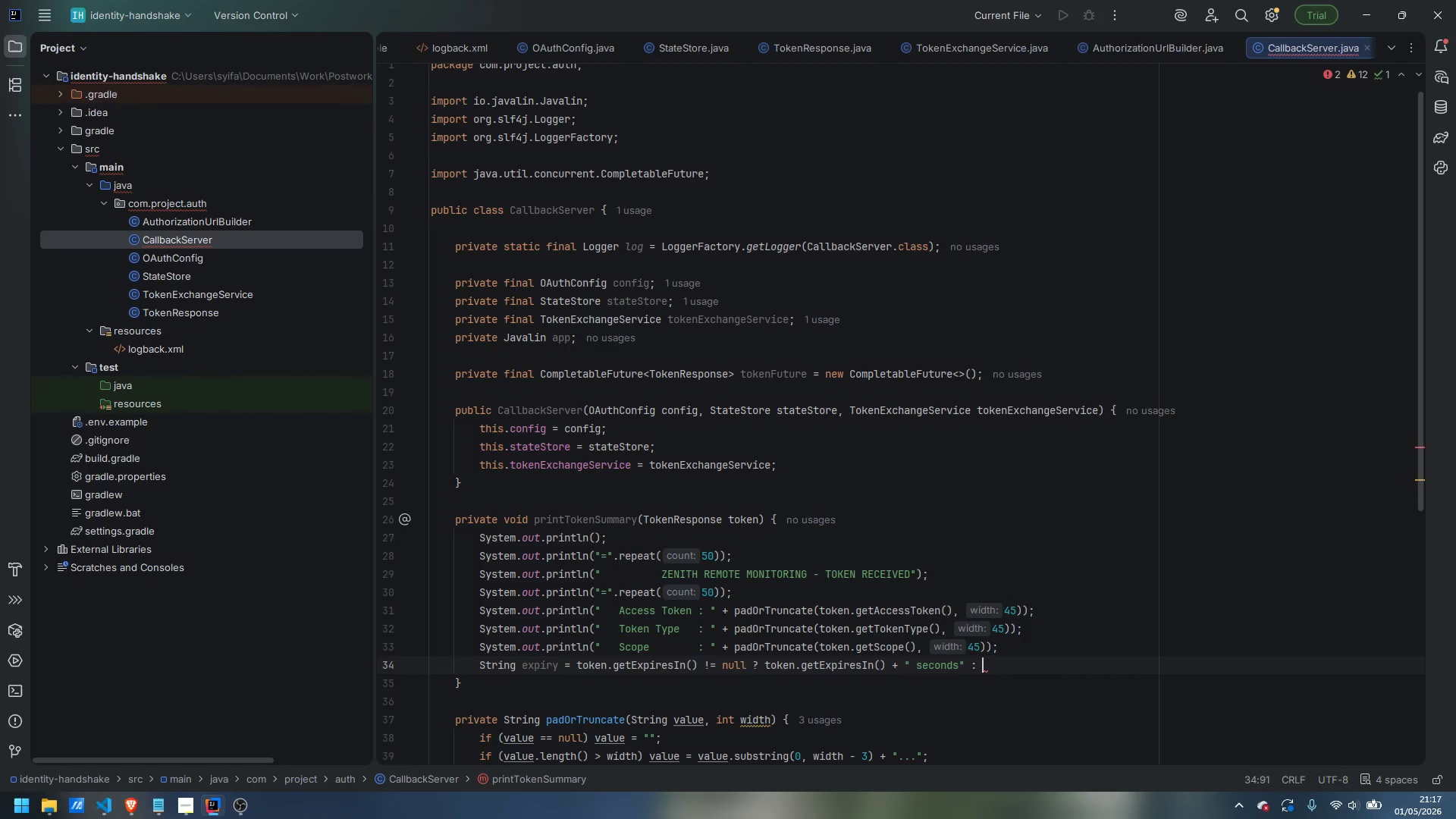 
key(Space)
 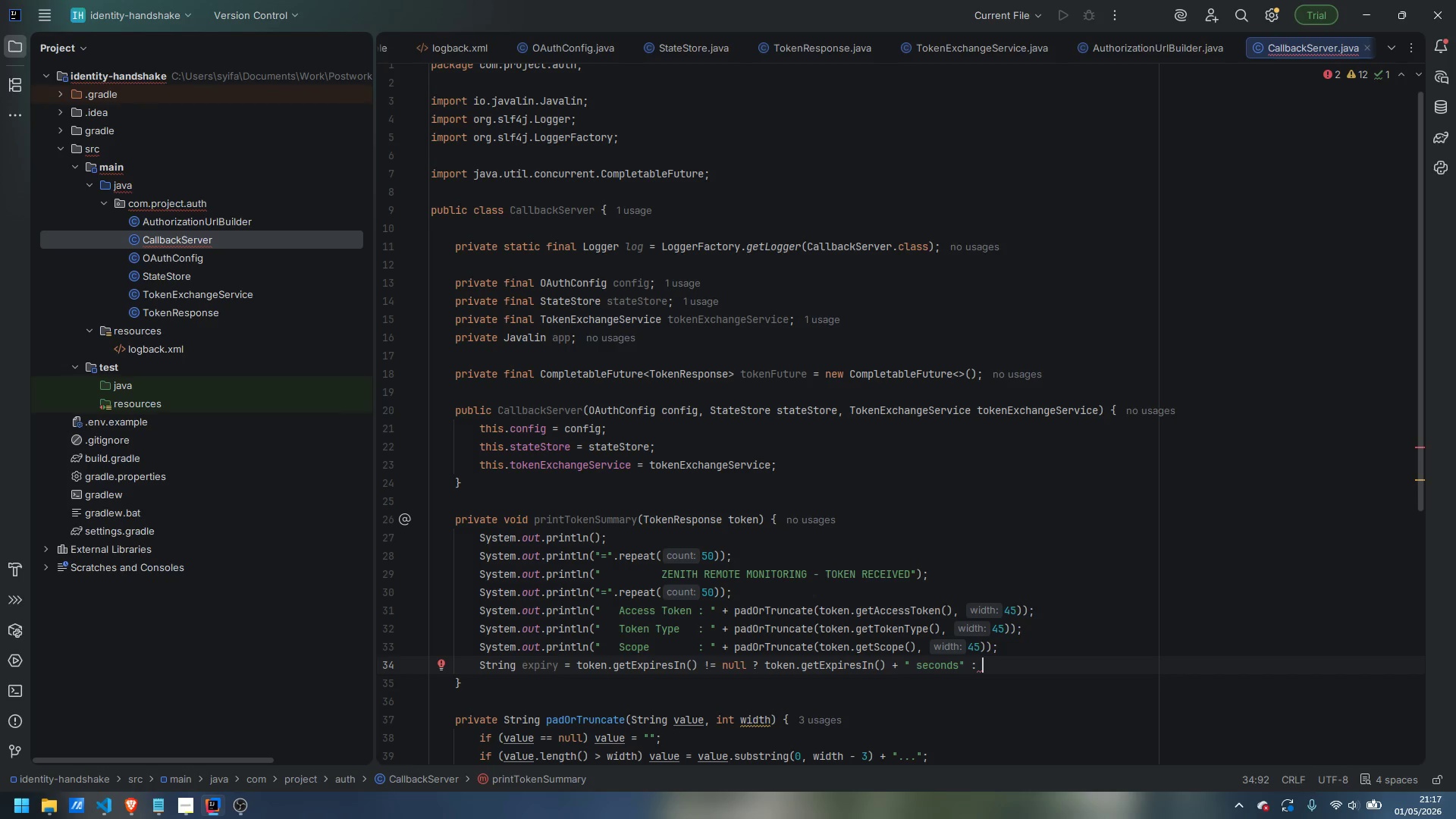 
type("No expr)
key(Backspace)
type(iry ()
 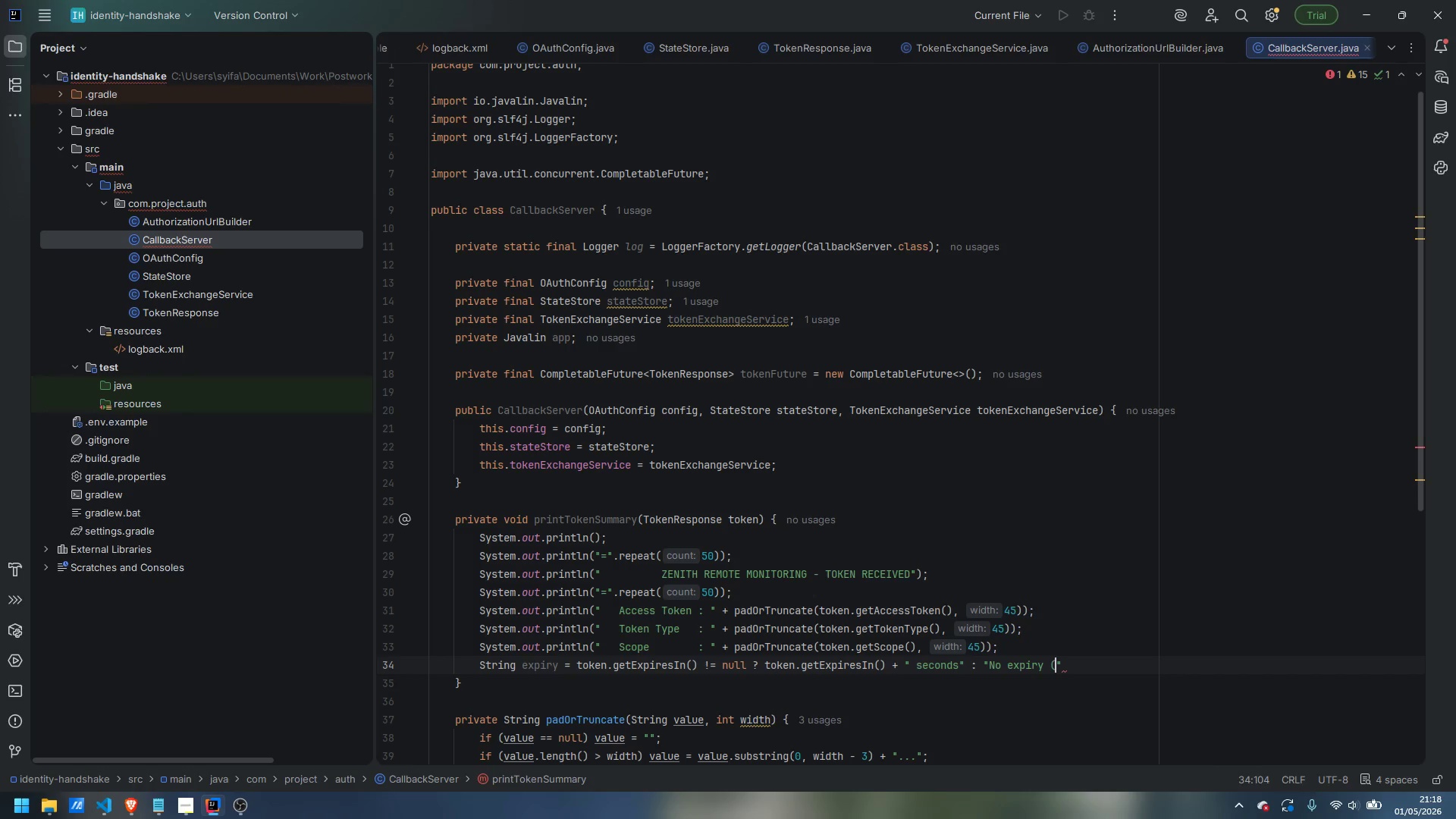 
type(itHub PAT-style token))
 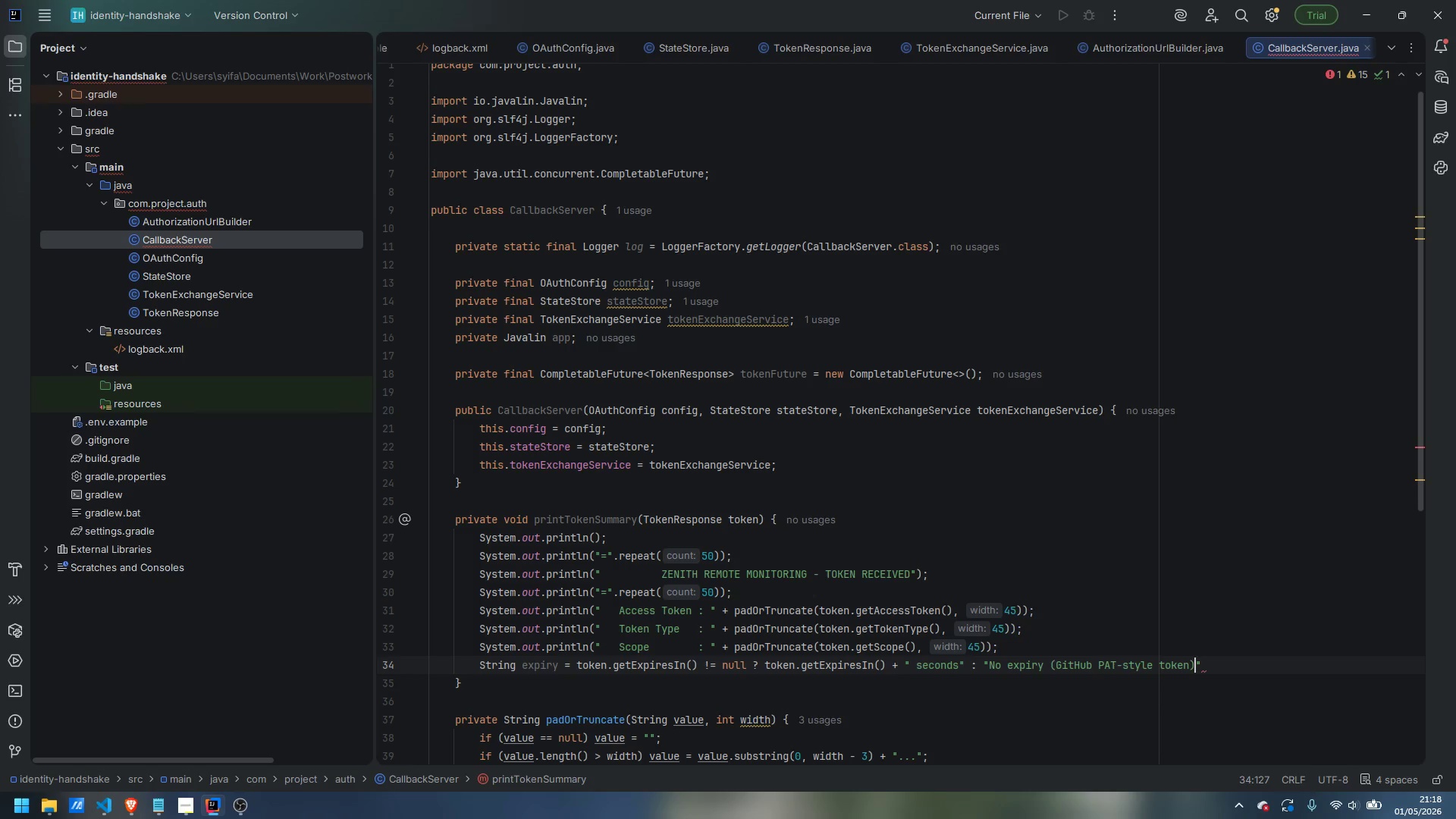 
key(ArrowRight)
 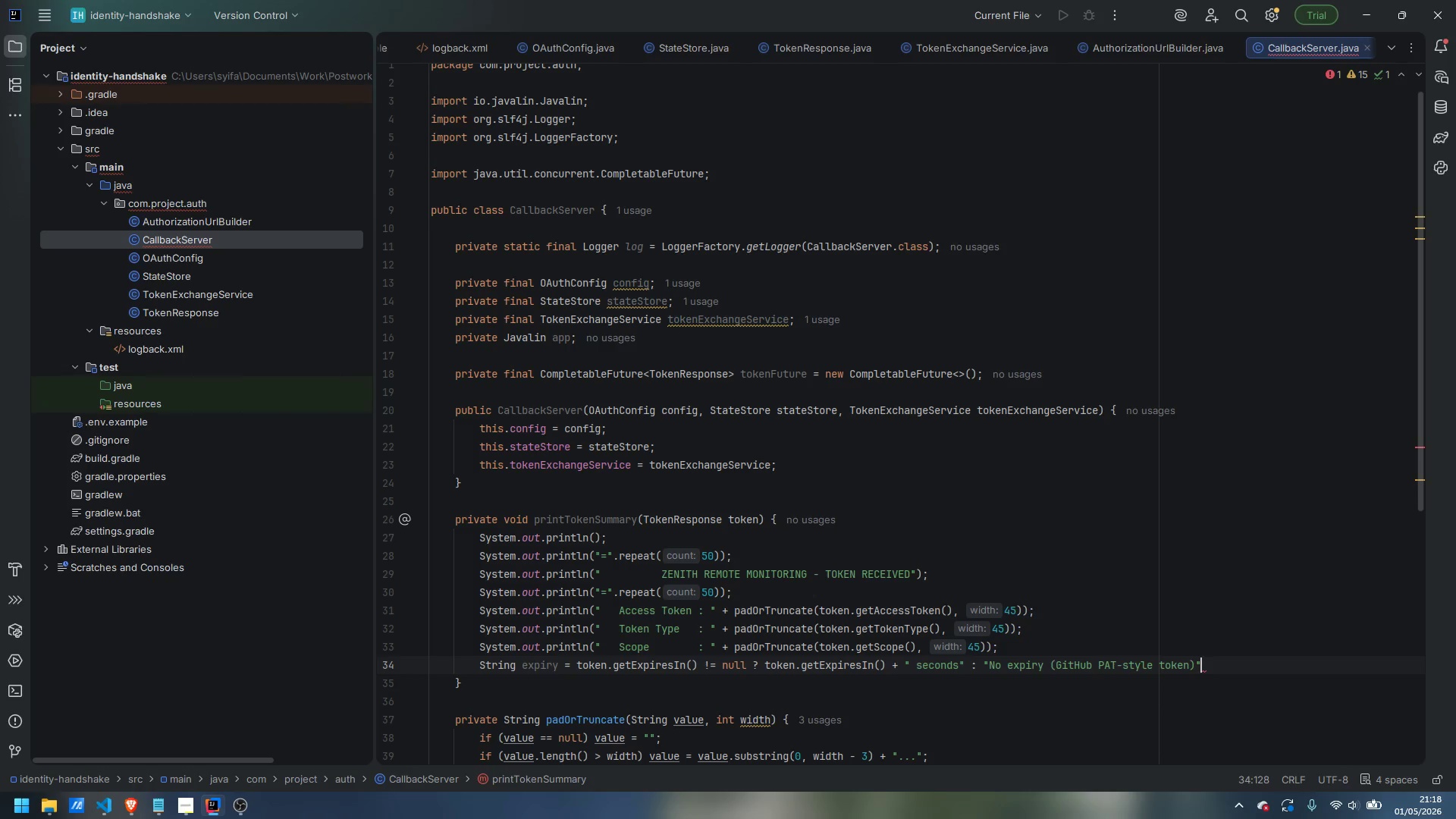 
key(Semicolon)
 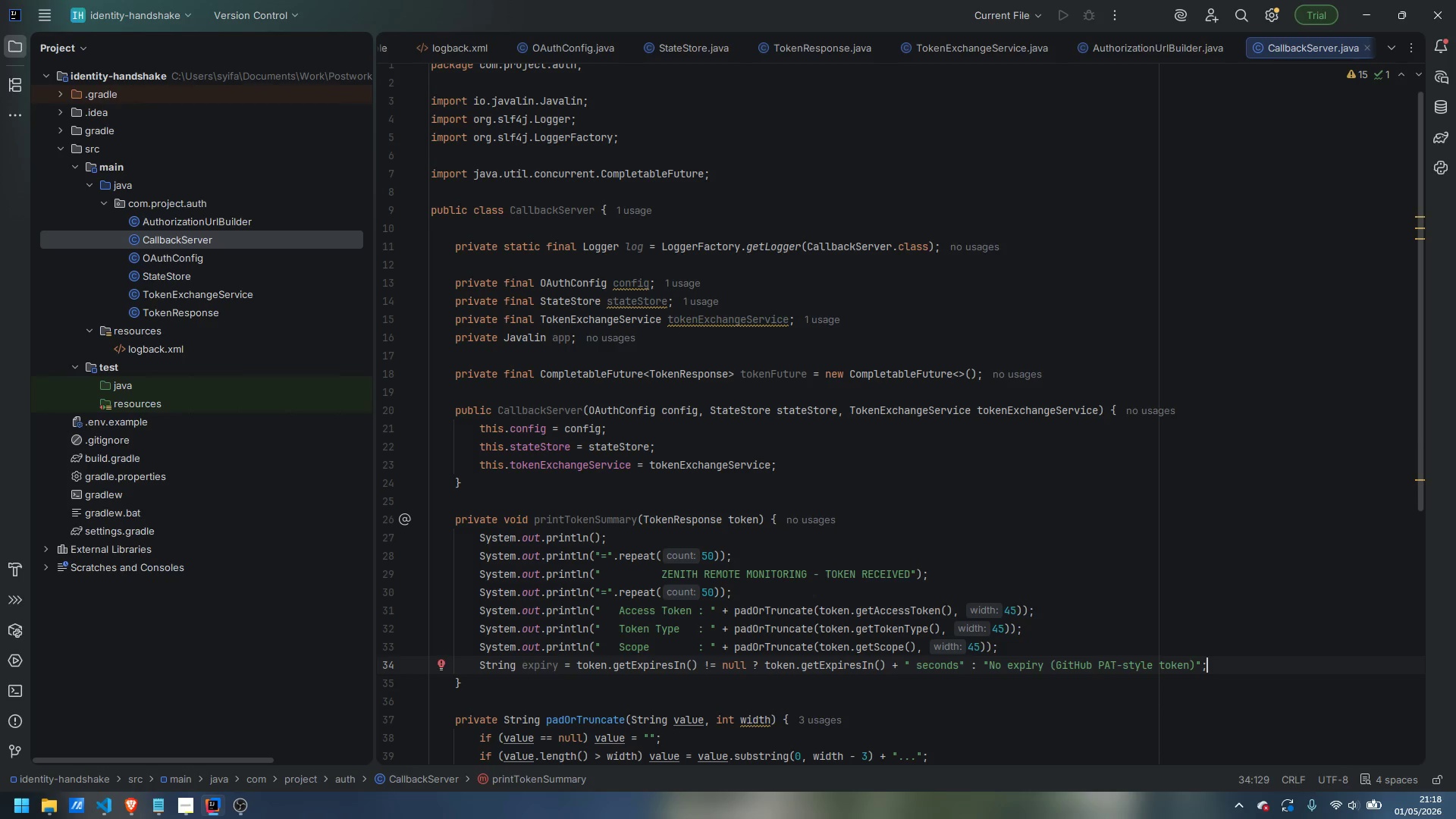 
key(Enter)
 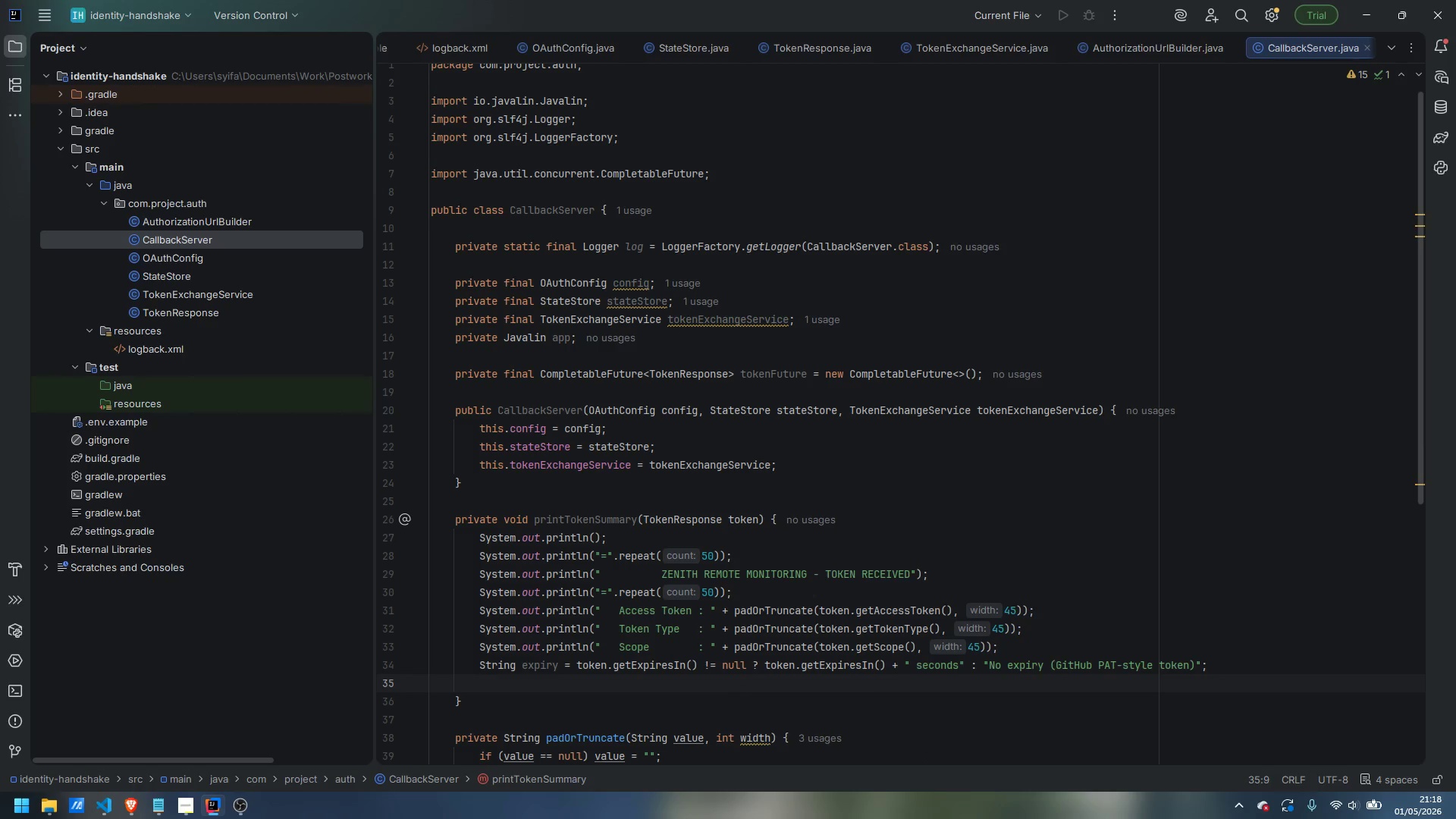 
type(S)
key(Backspace)
type(sout)
key(Tab)
type("   Expires In   : )
 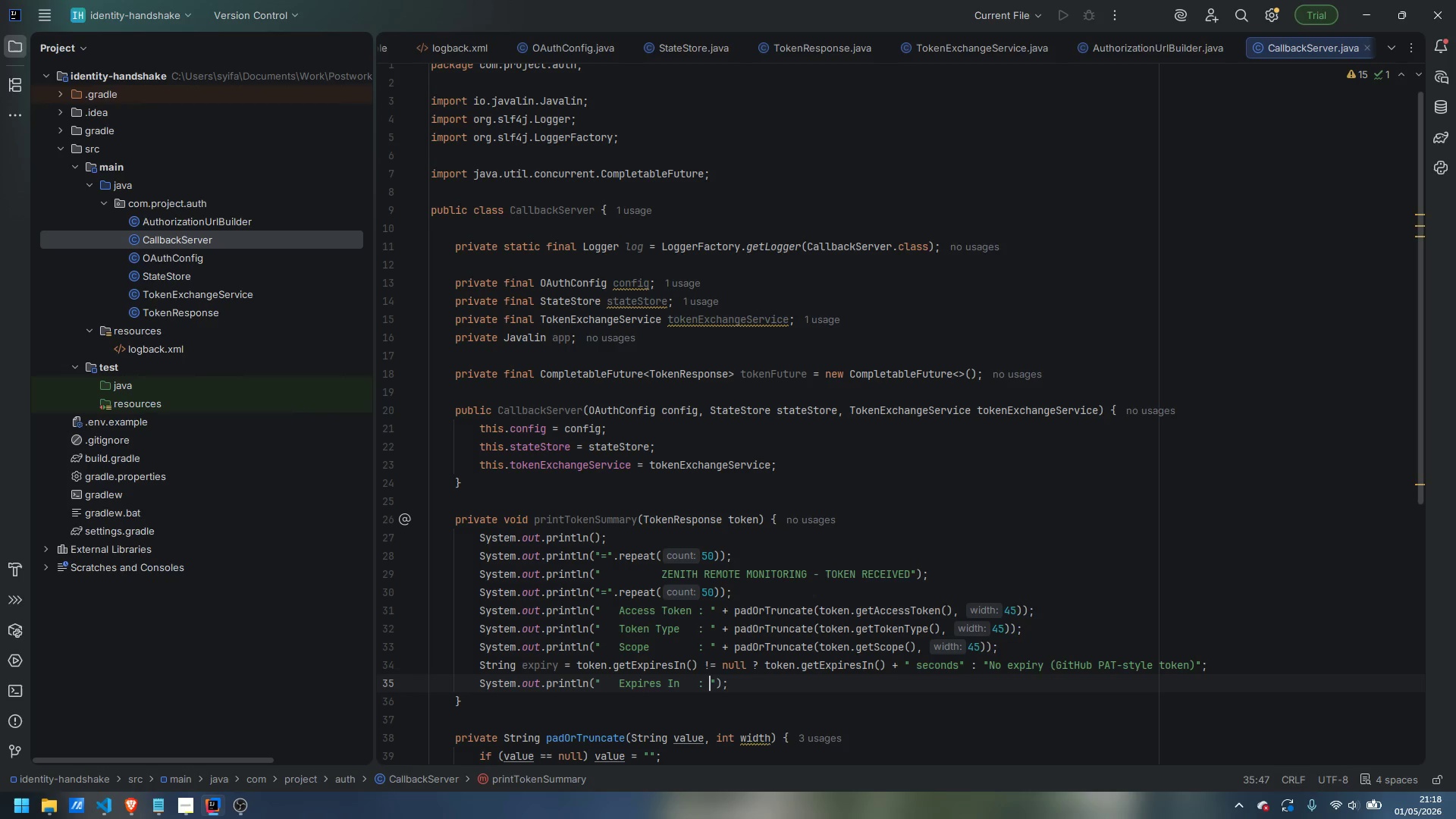 
key(ArrowRight)
 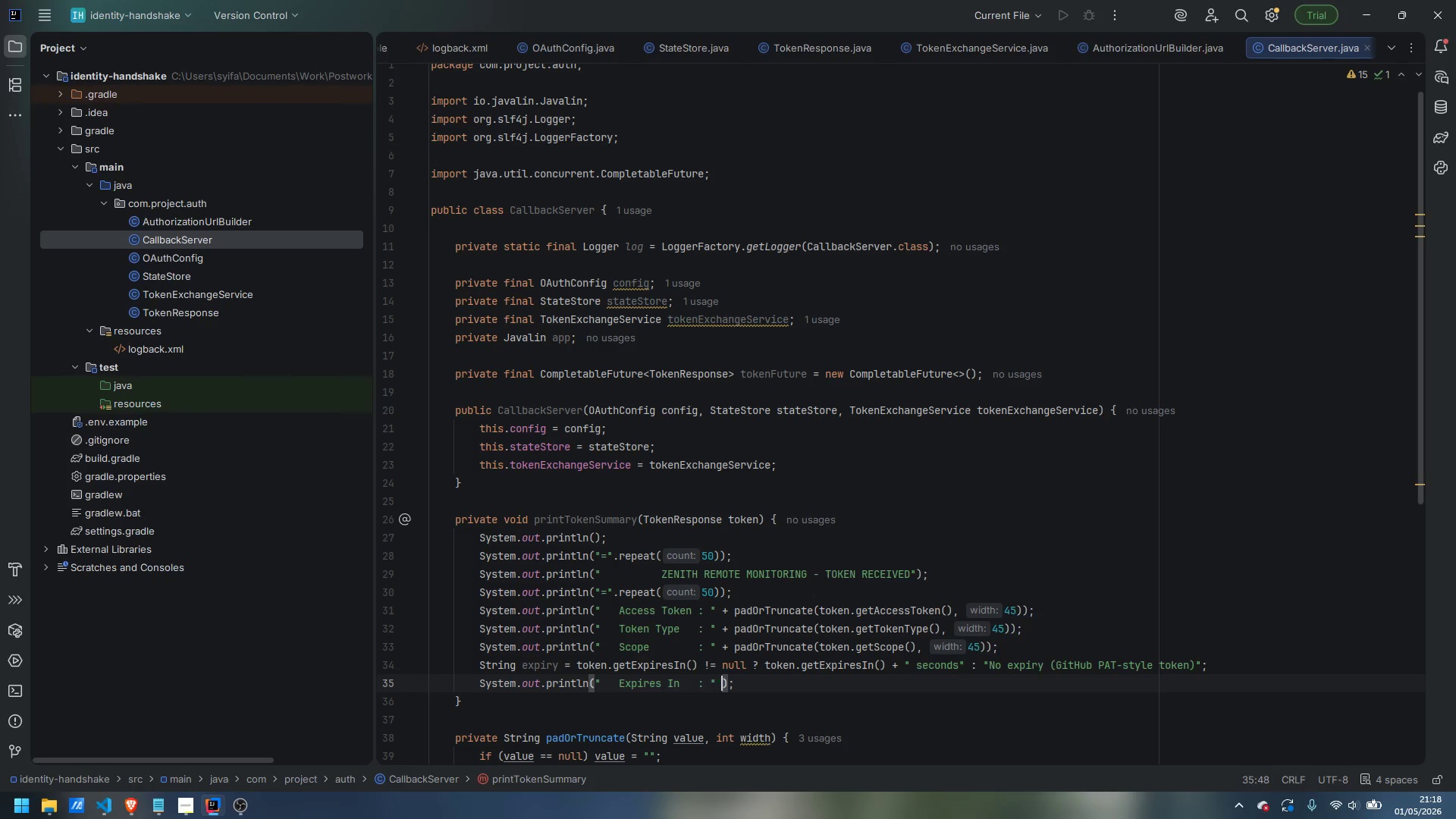 
type( + padOrTruncate(expire)
key(Backspace)
type(y, 45)
 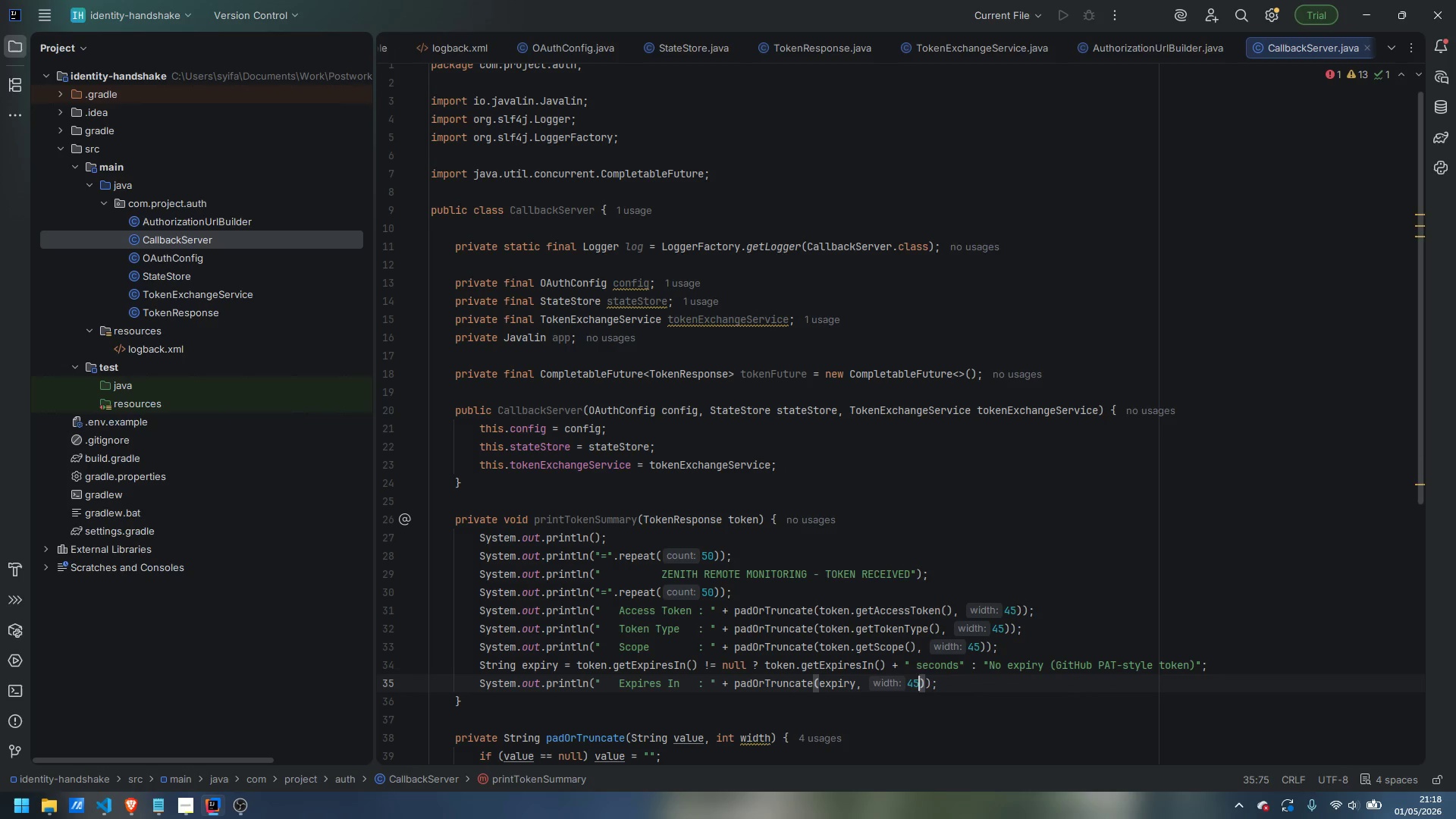 
left_click([708, 594])
 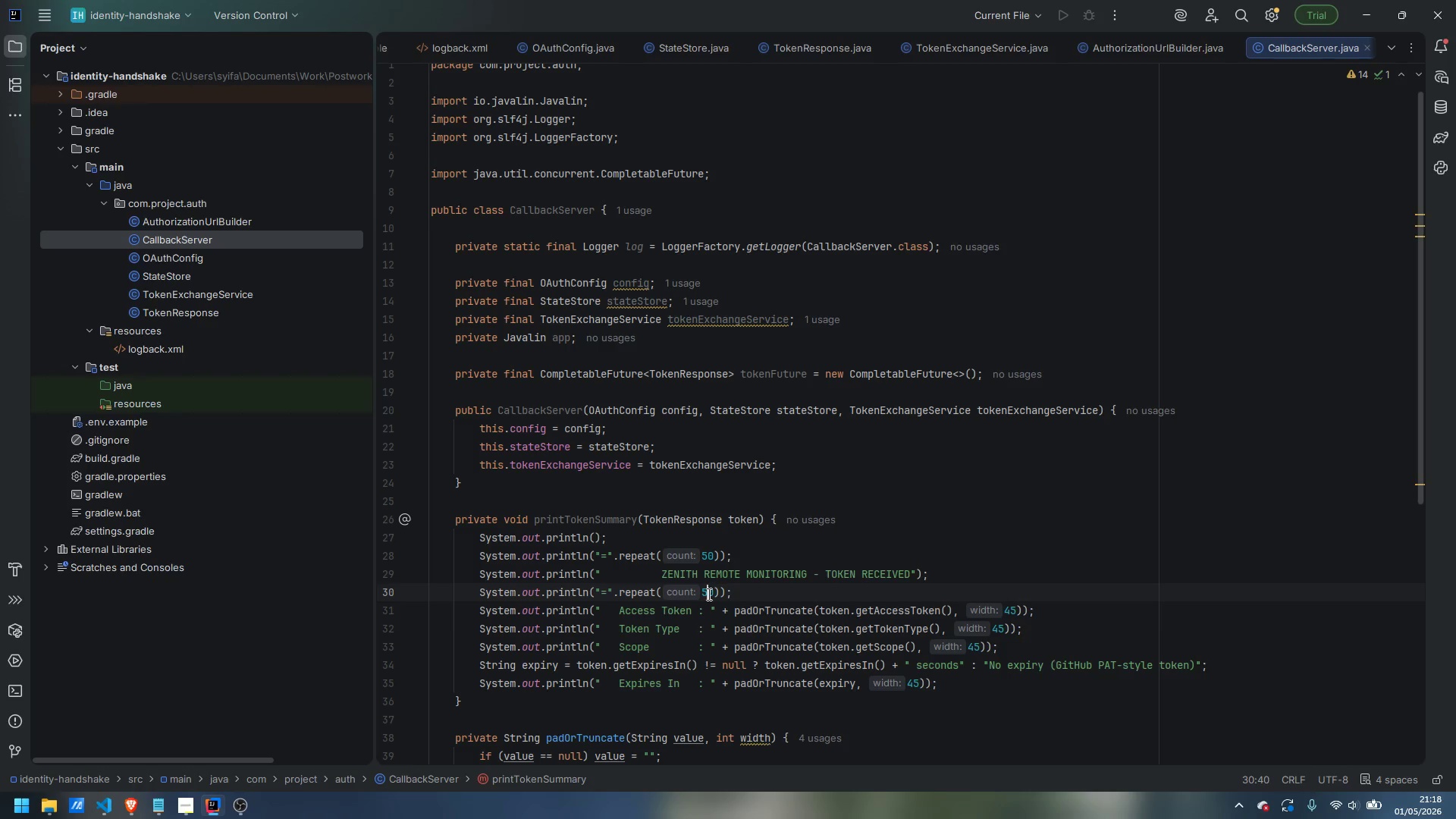 
key(Backspace)
 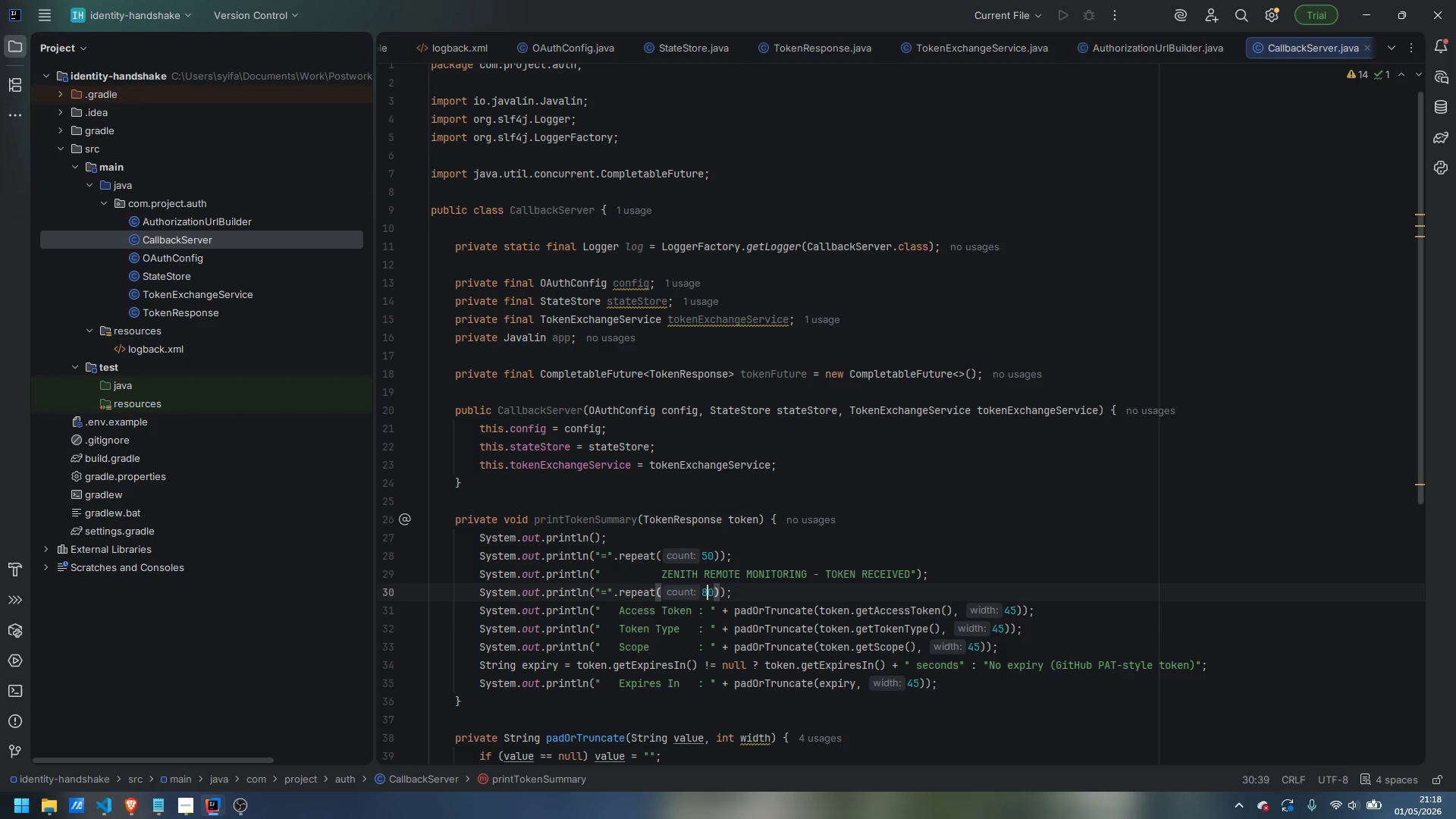 
key(8)
 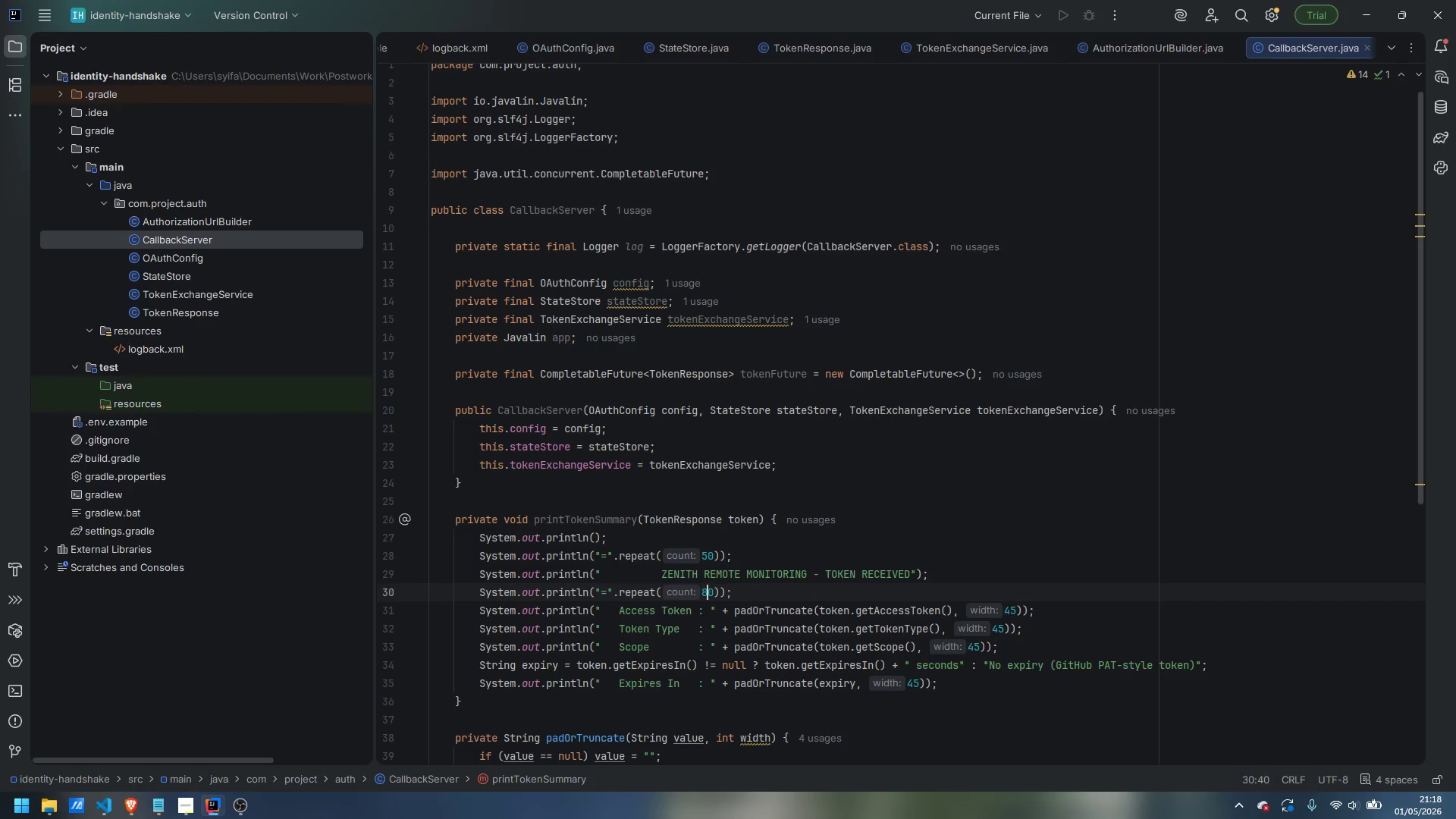 
key(ArrowUp)
 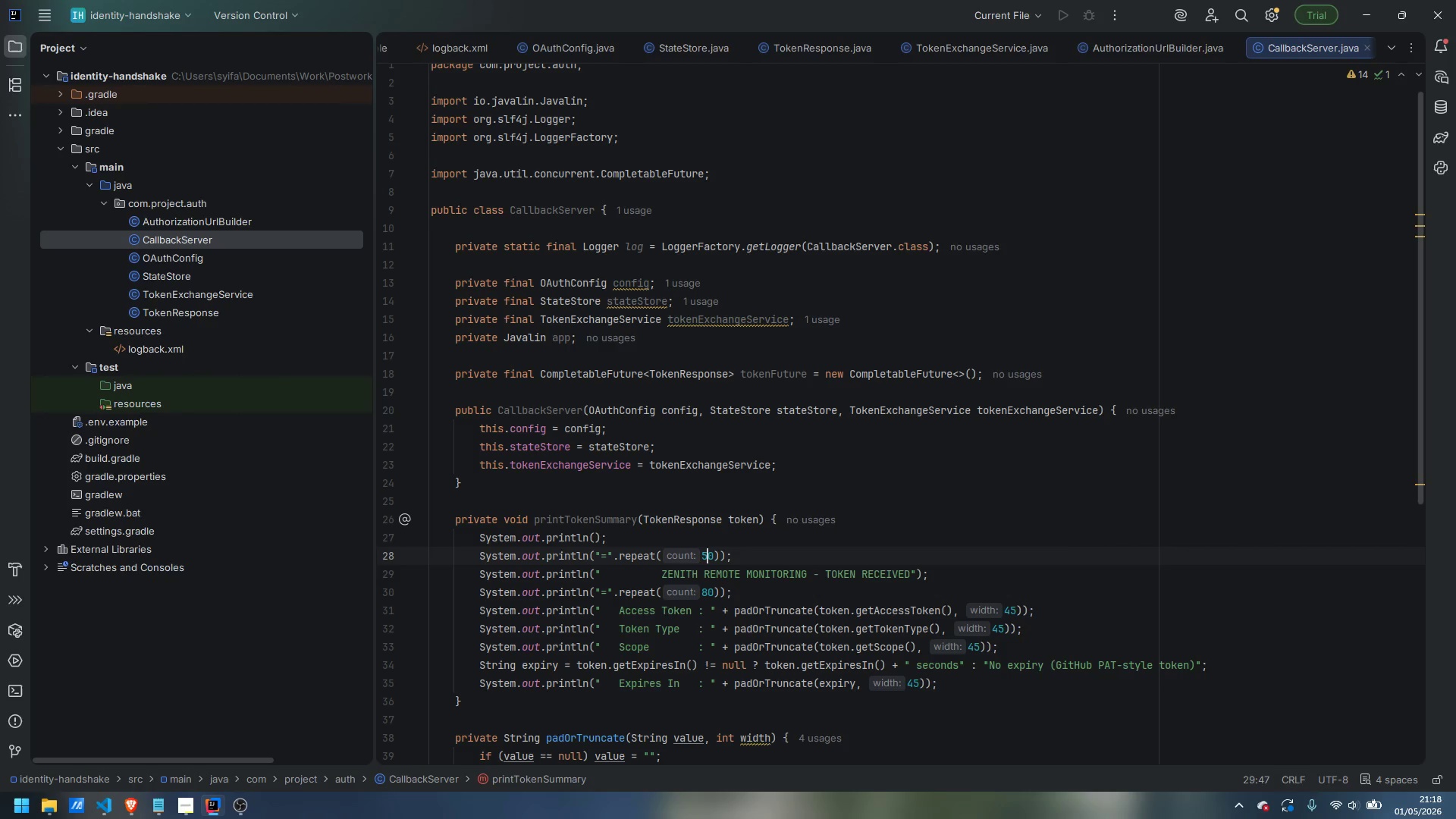 
key(ArrowUp)
 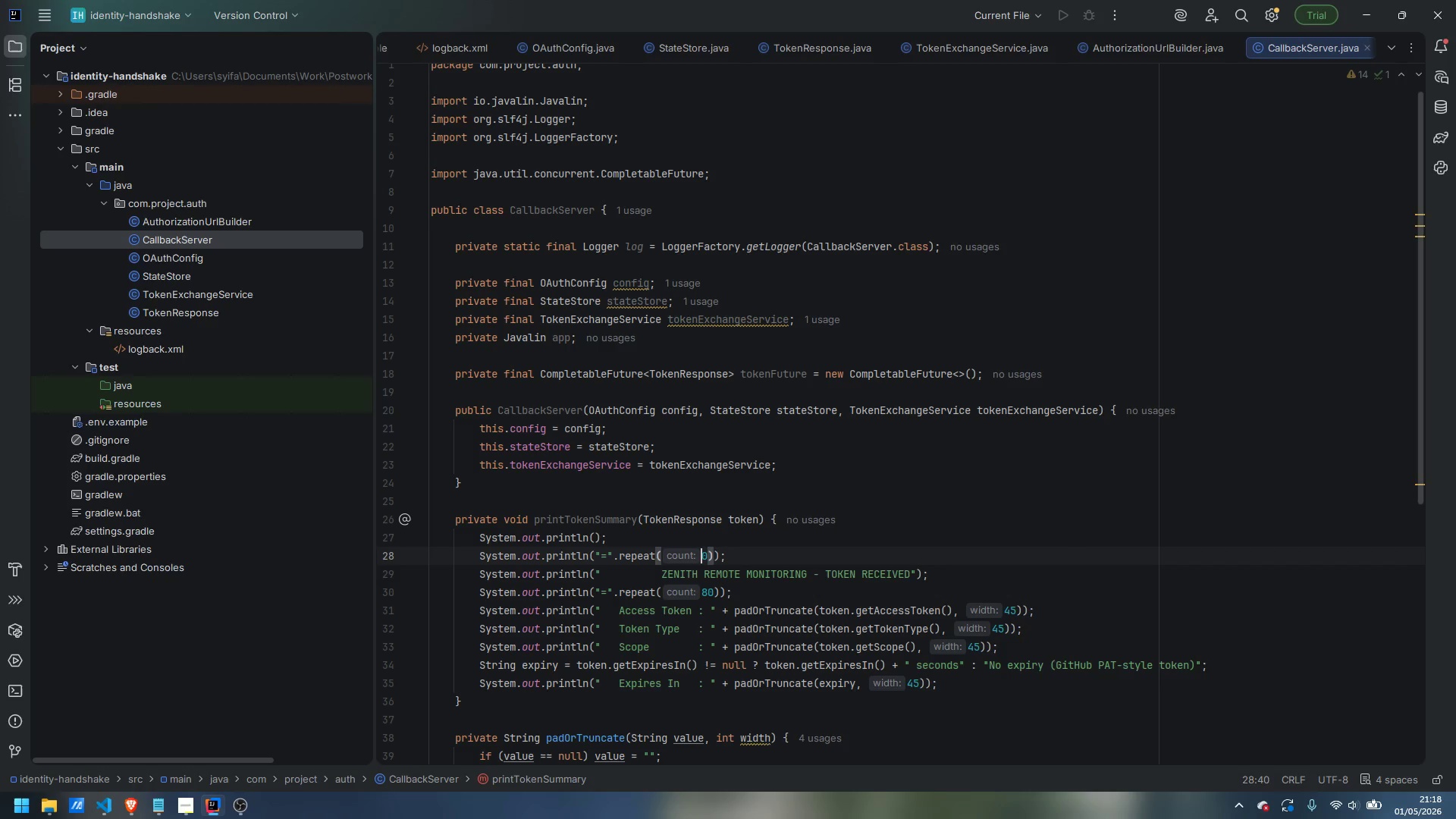 
key(Backspace)
 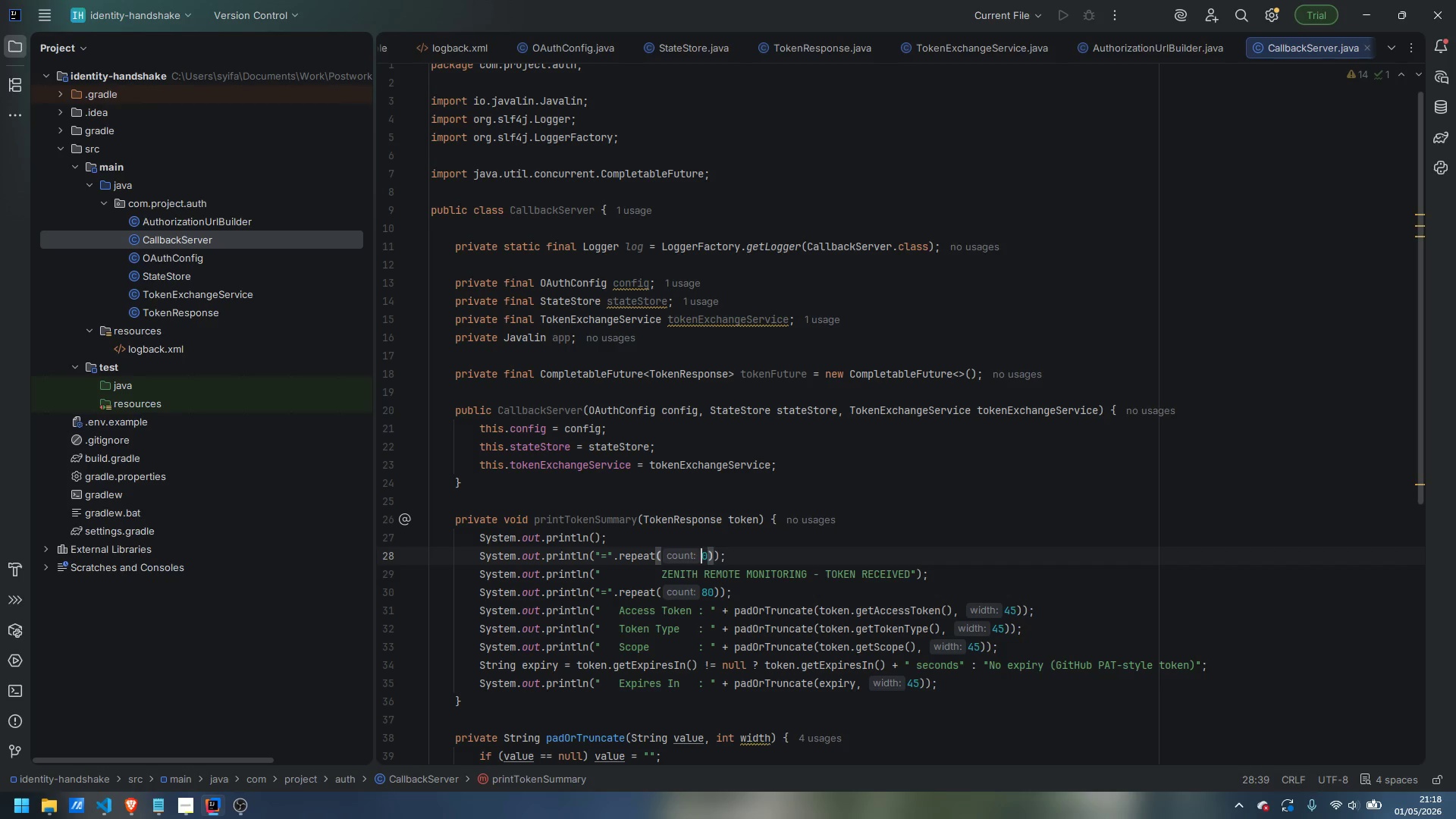 
key(8)
 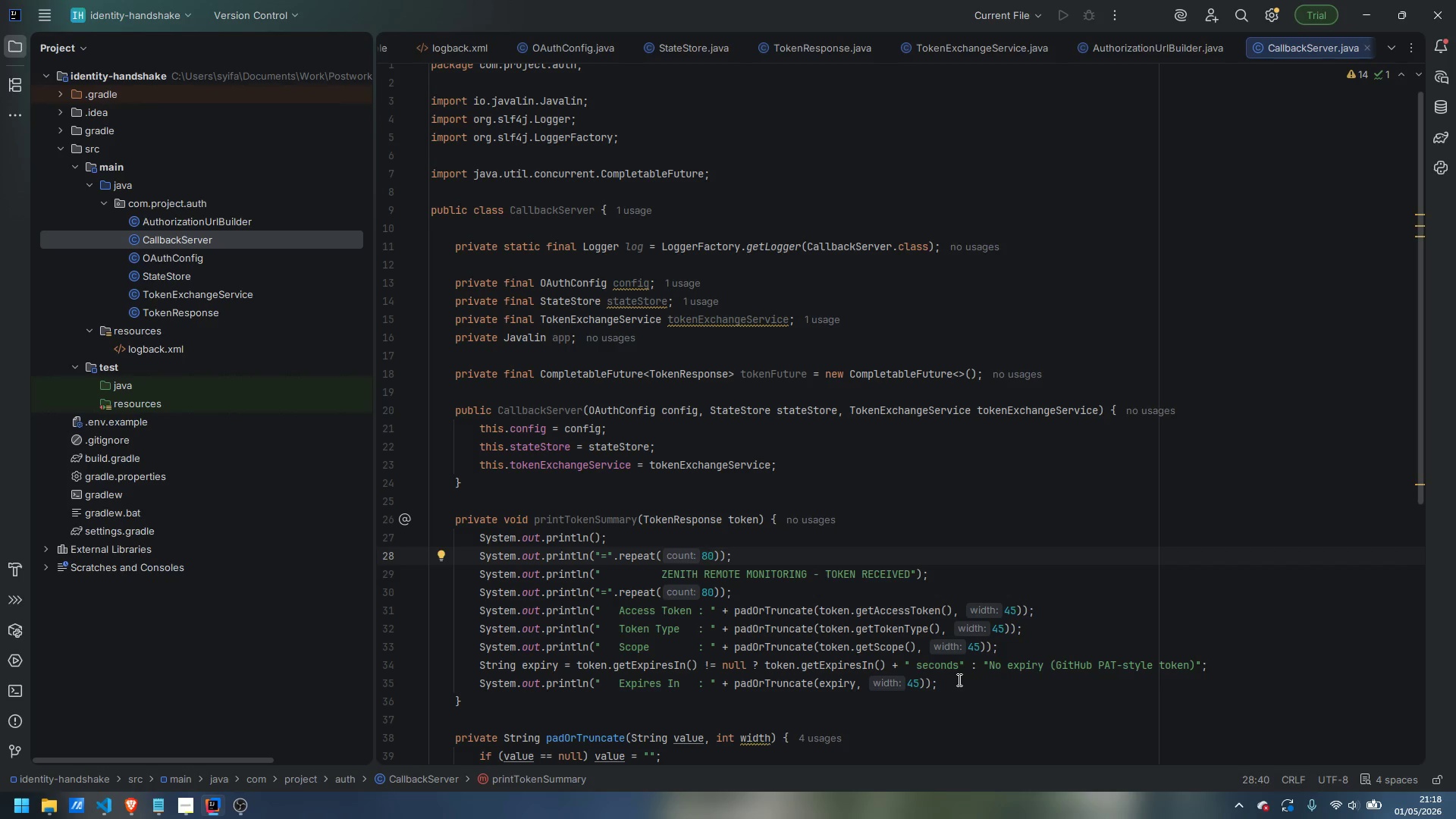 
left_click([958, 679])
 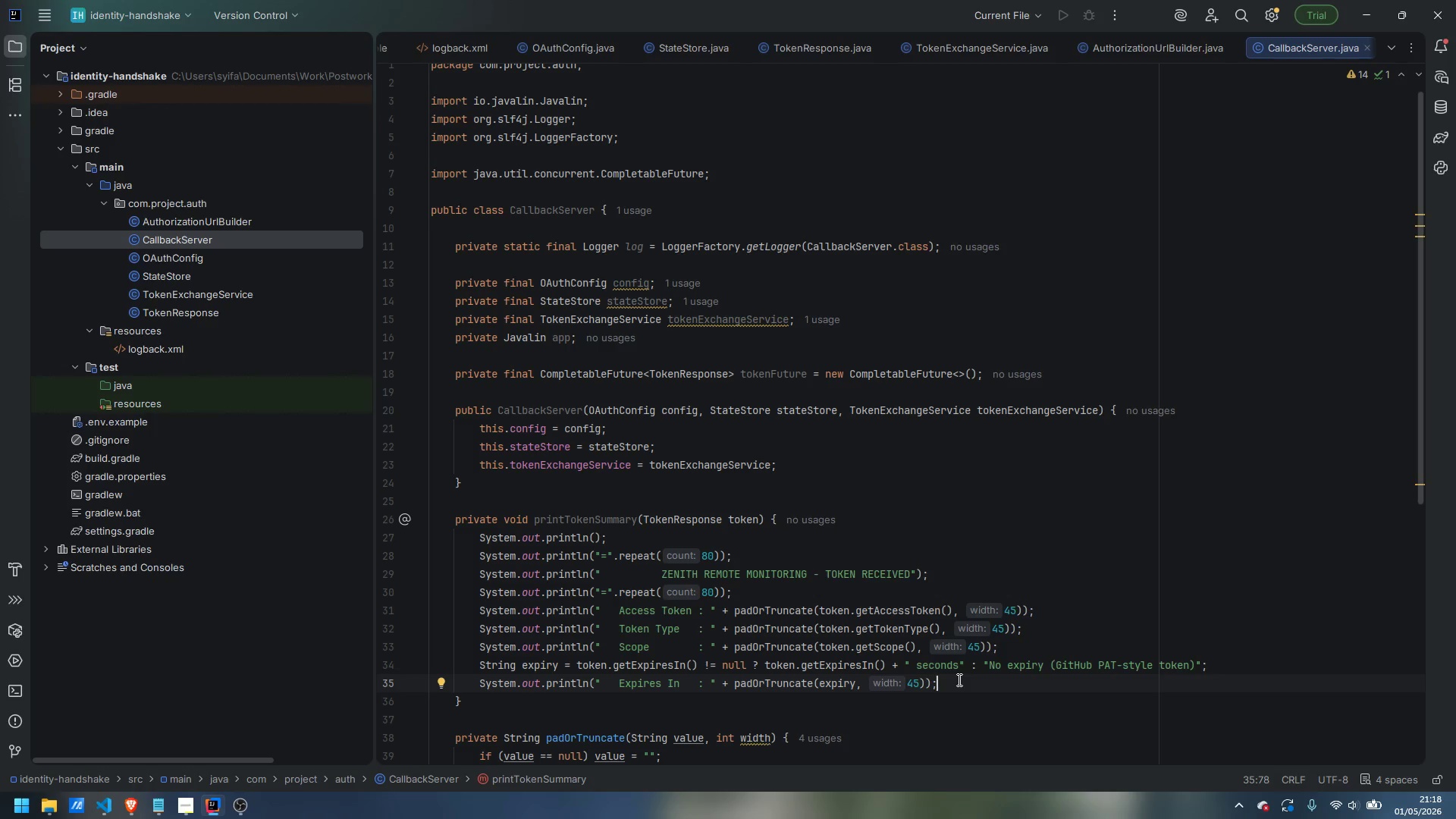 
key(Enter)
 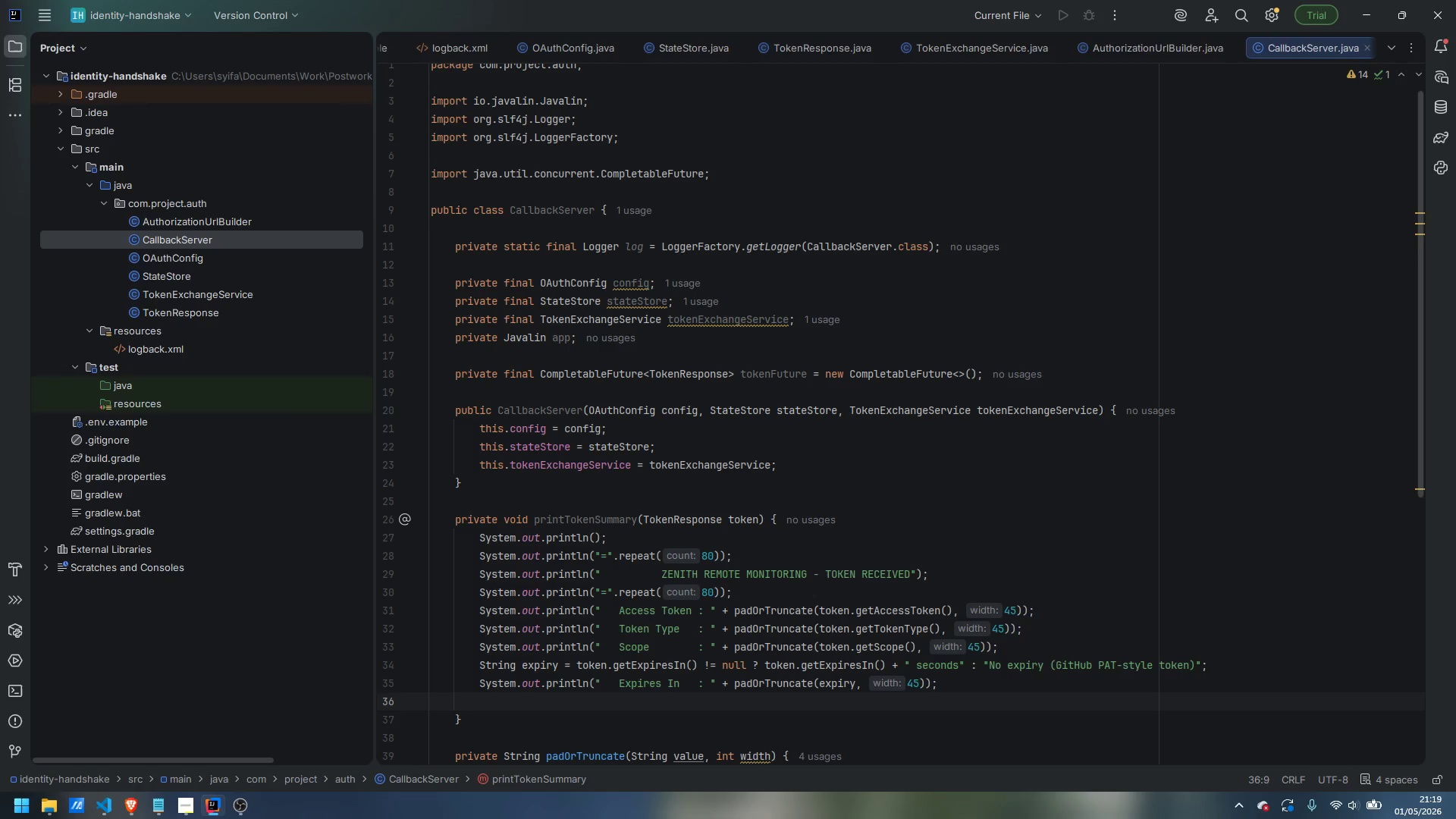 
type(siut)
key(Backspace)
key(Backspace)
key(Backspace)
type(out)
key(Tab)
type("=)
 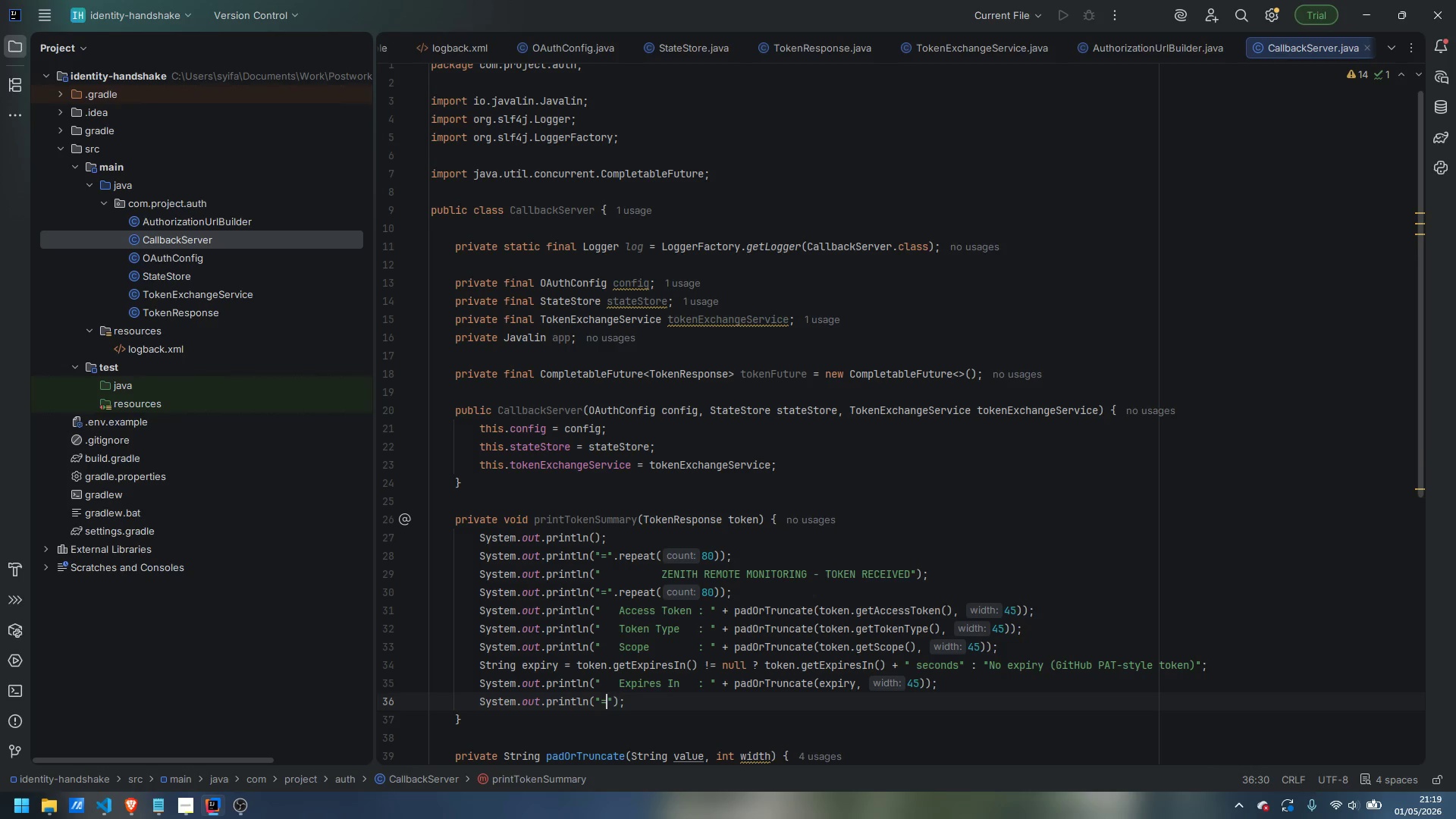 
key(ArrowRight)
 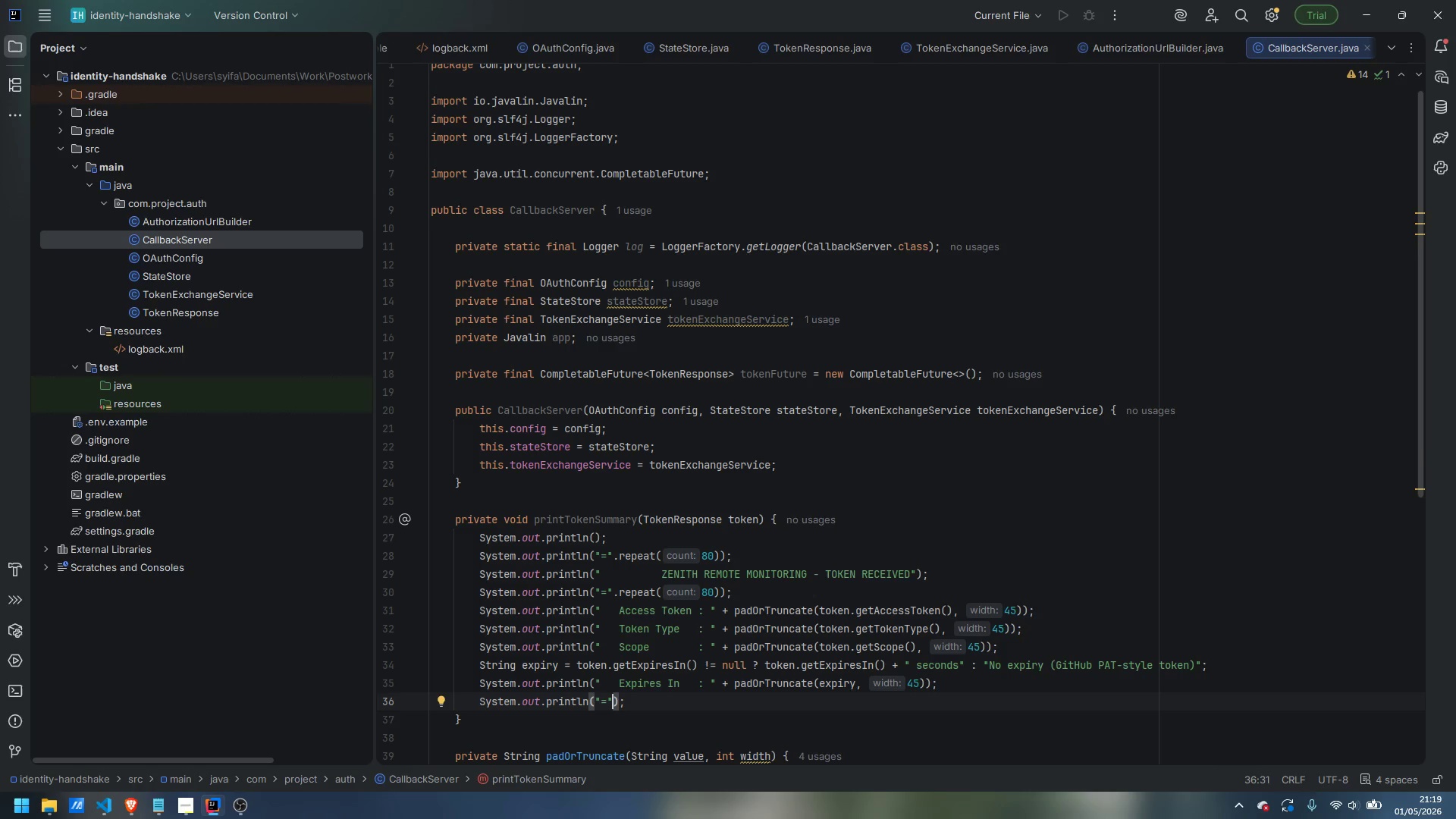 
type(.repe)
 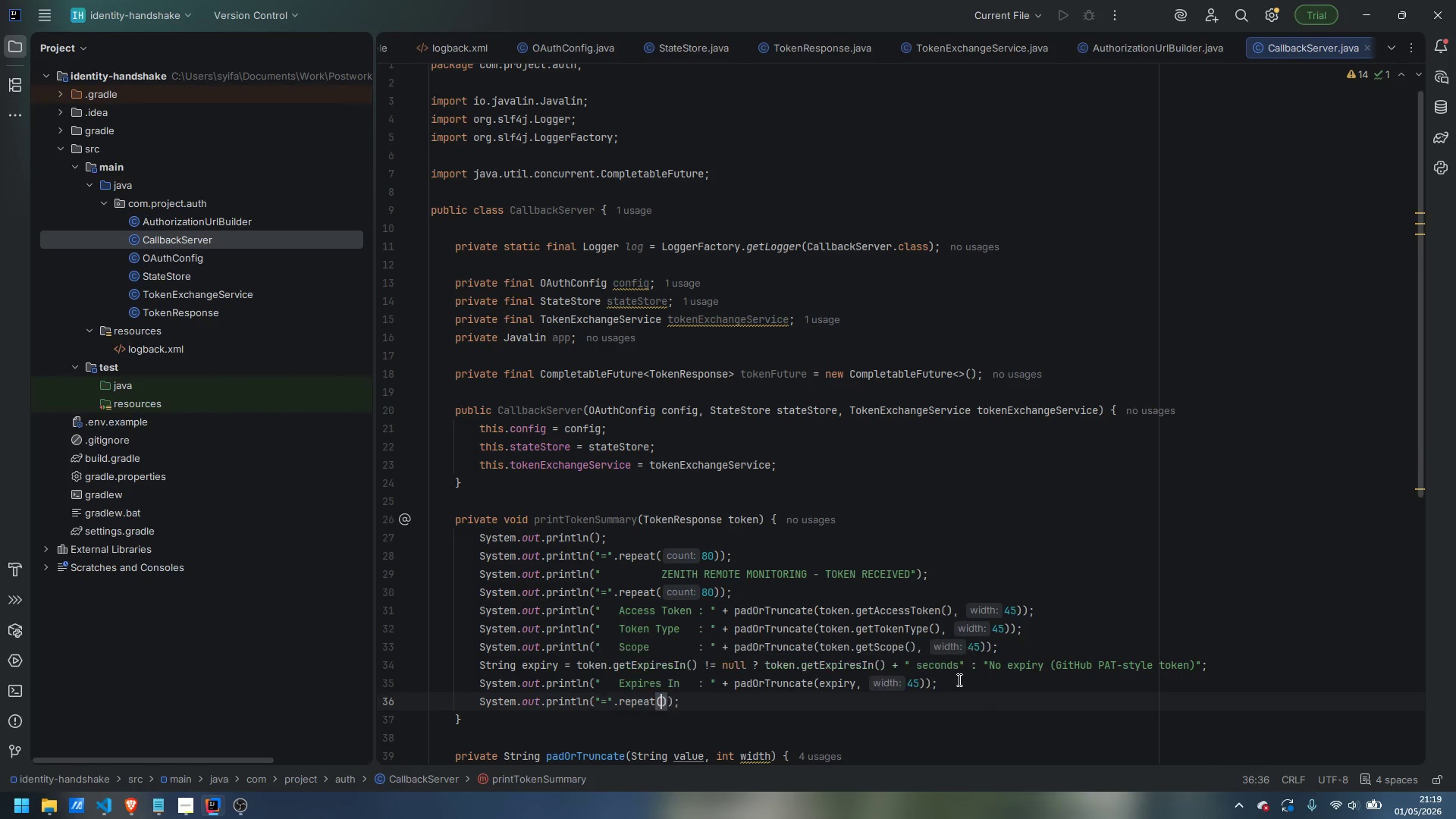 
key(Enter)
 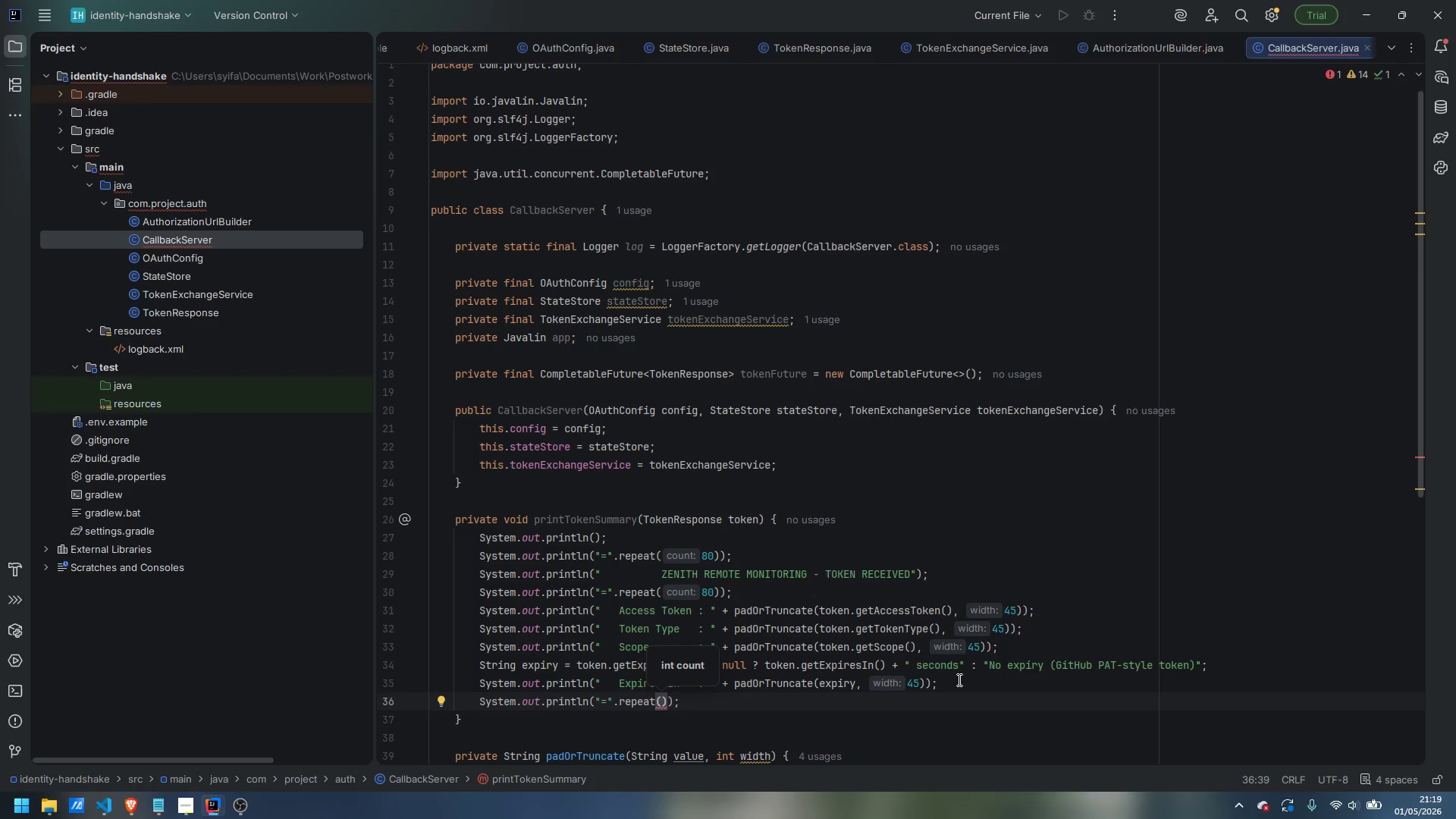 
type(80)
 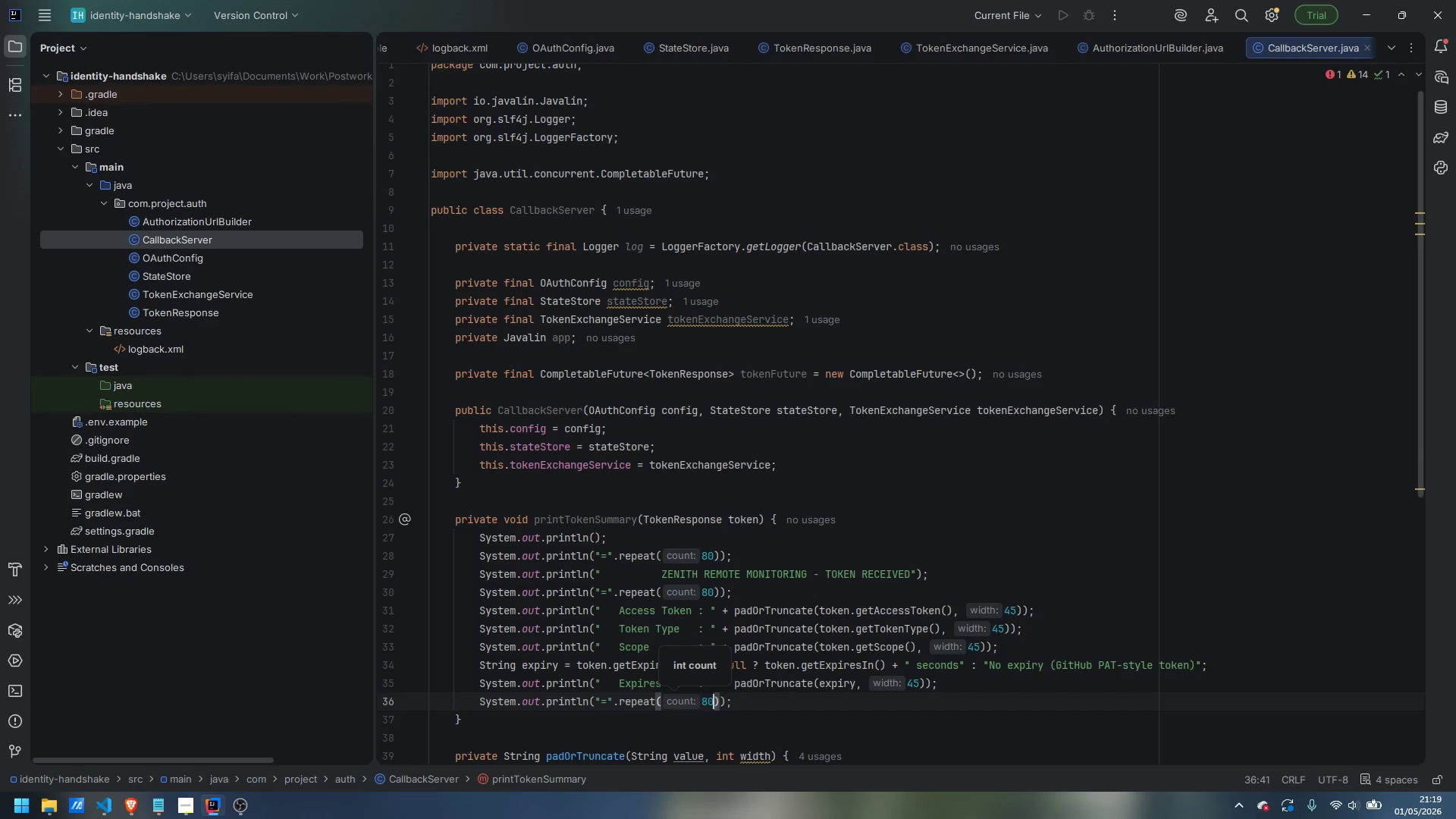 
key(ArrowRight)
 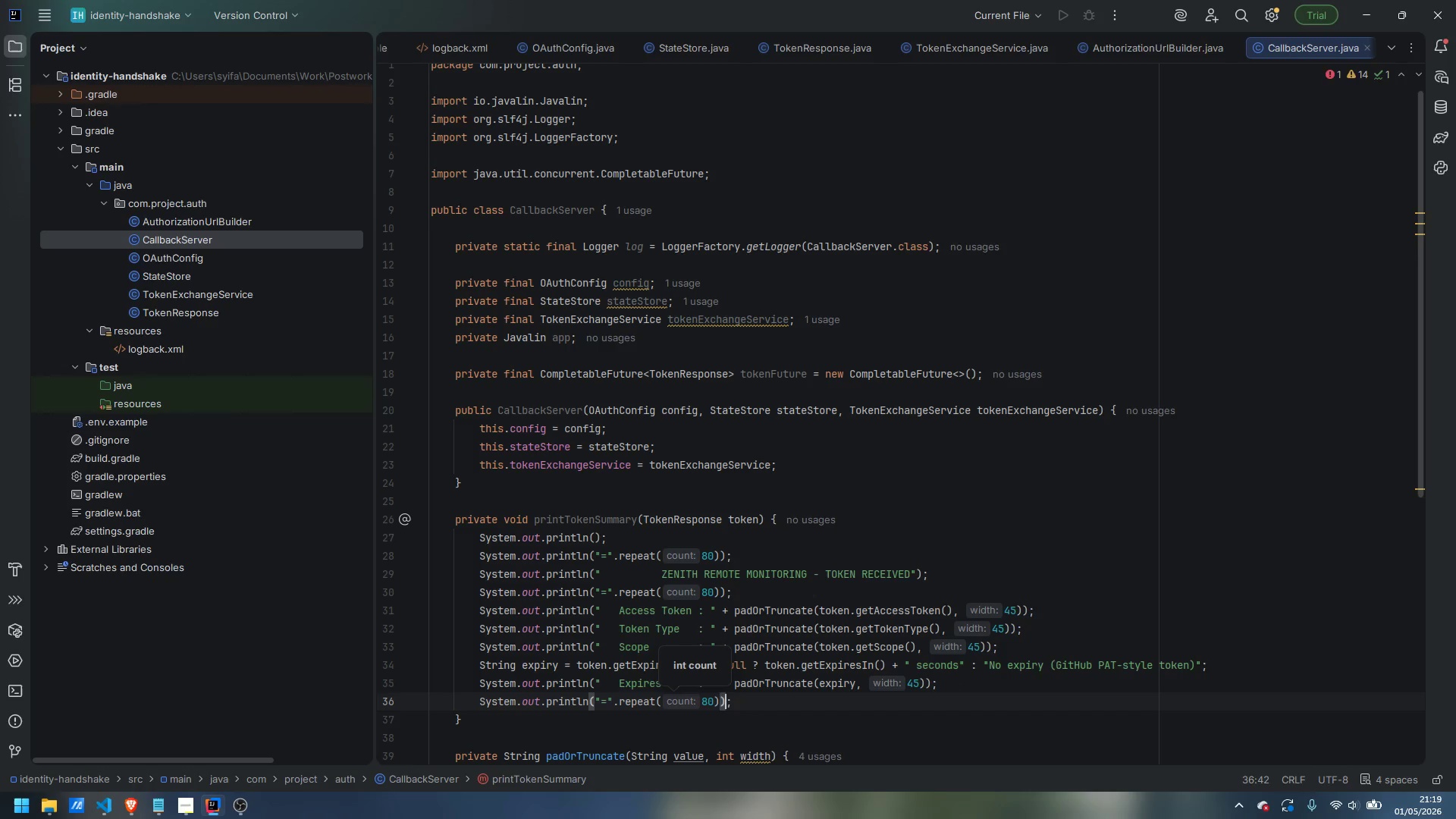 
key(ArrowRight)
 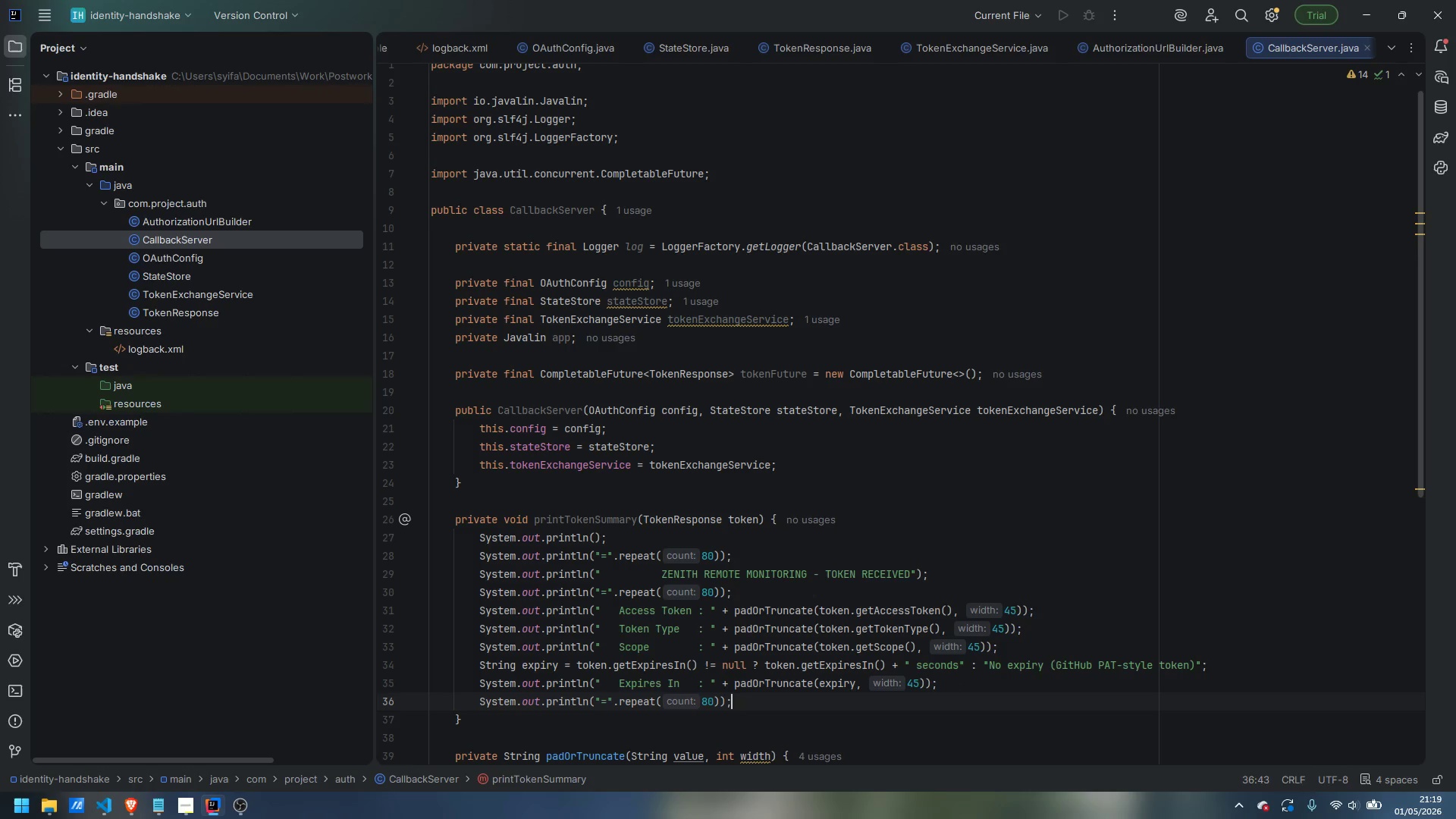 
key(ArrowRight)
 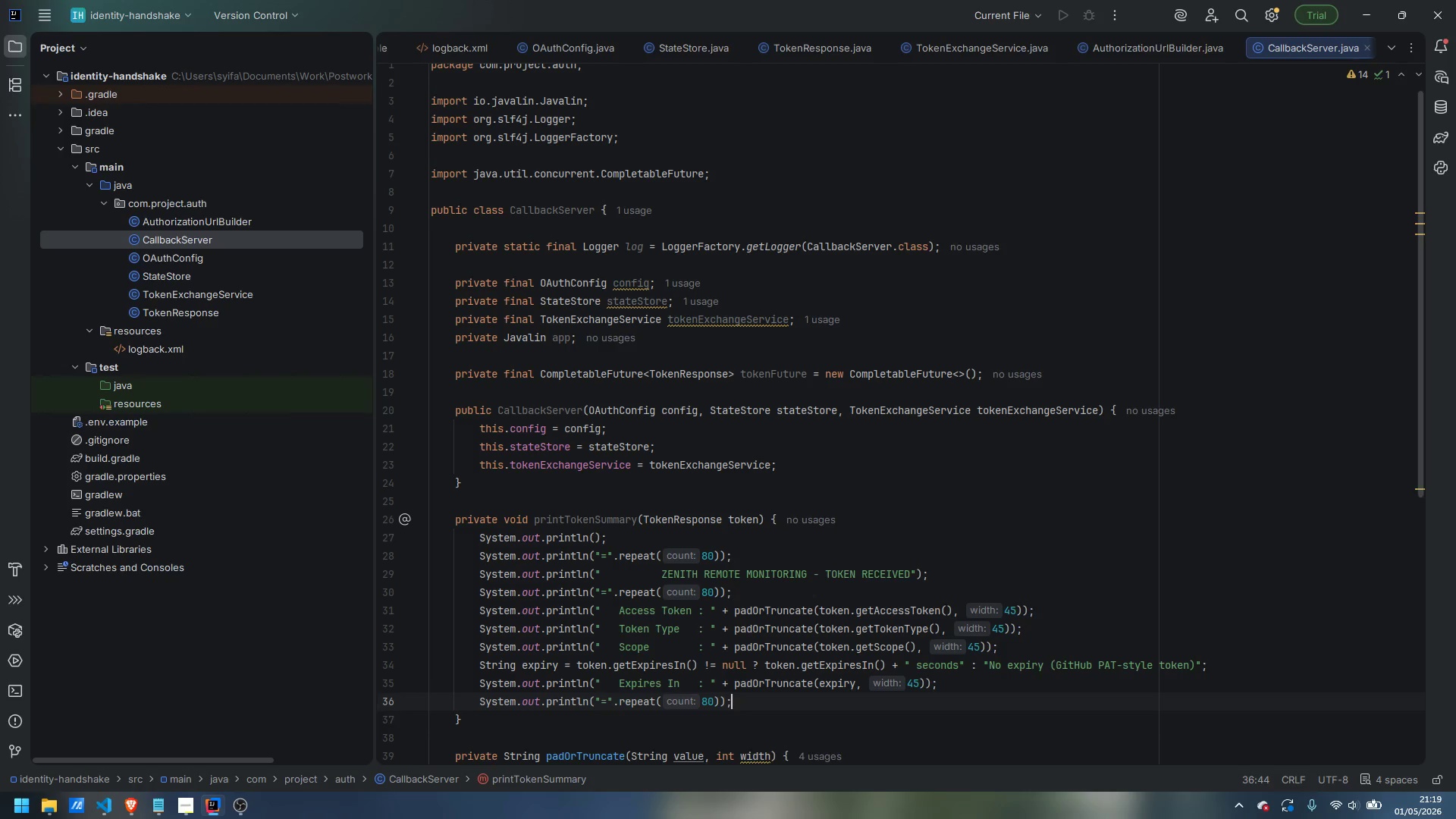 
key(Enter)
 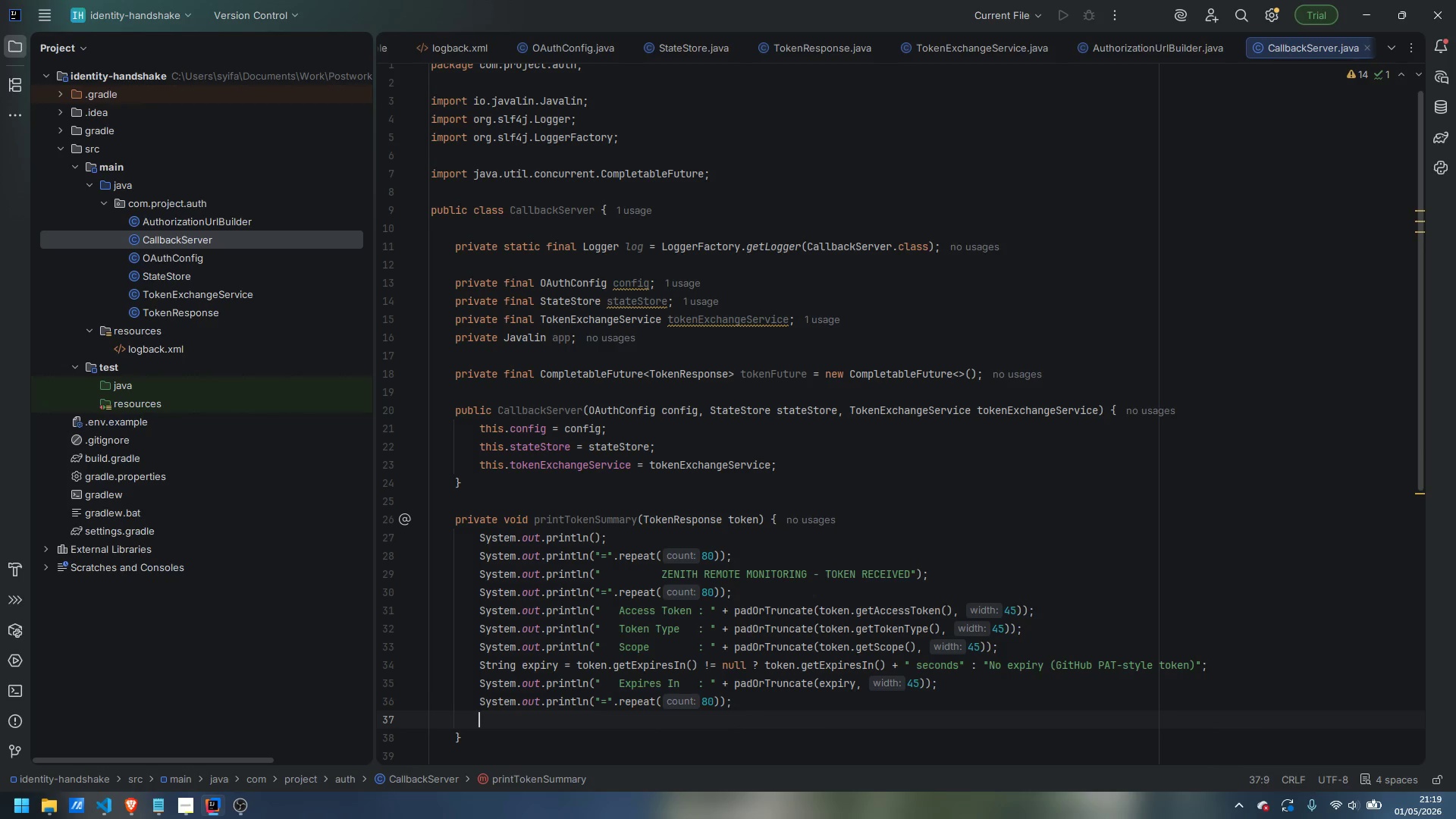 
type(sout)
key(Tab)
 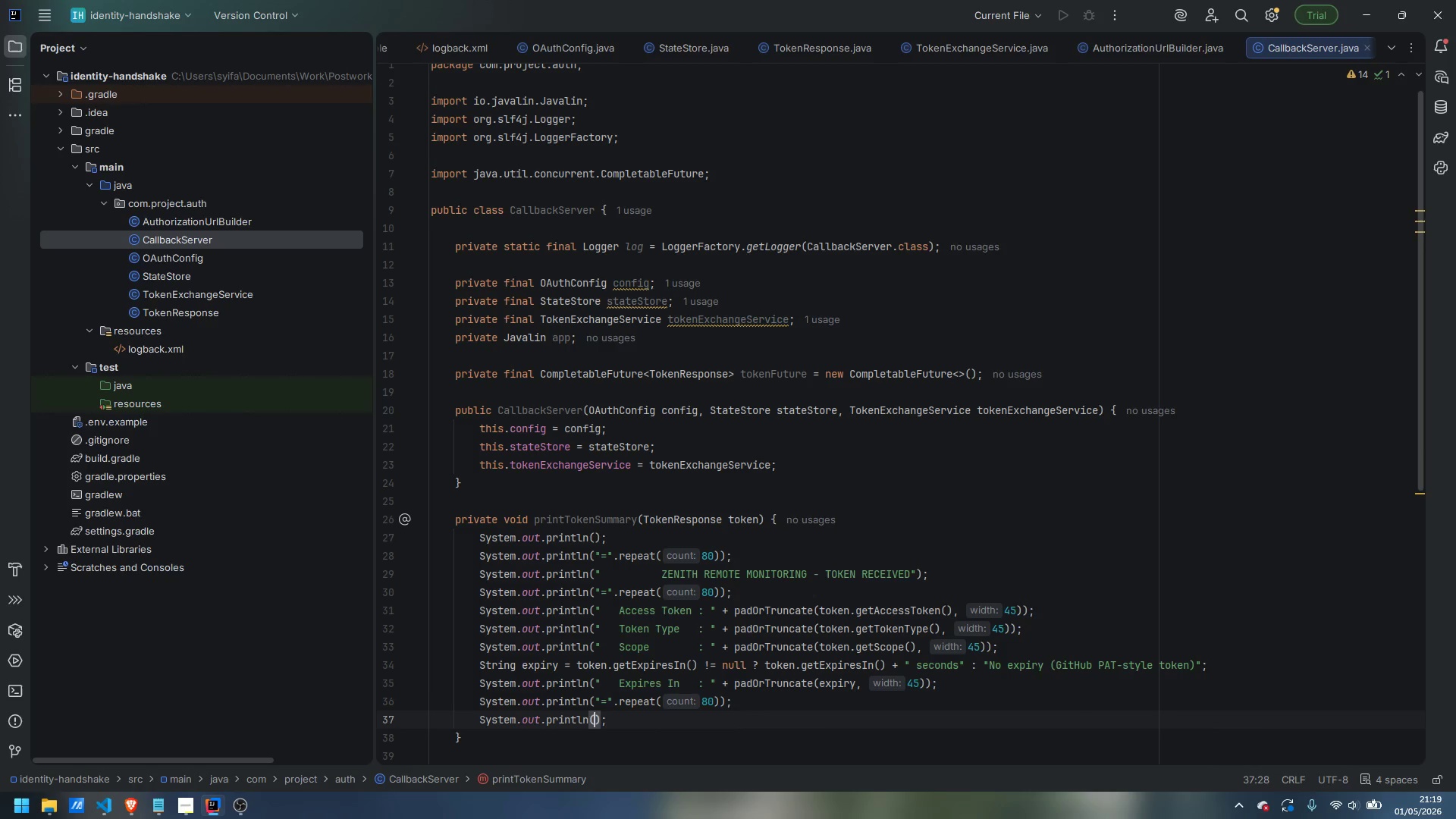 
key(ArrowDown)
 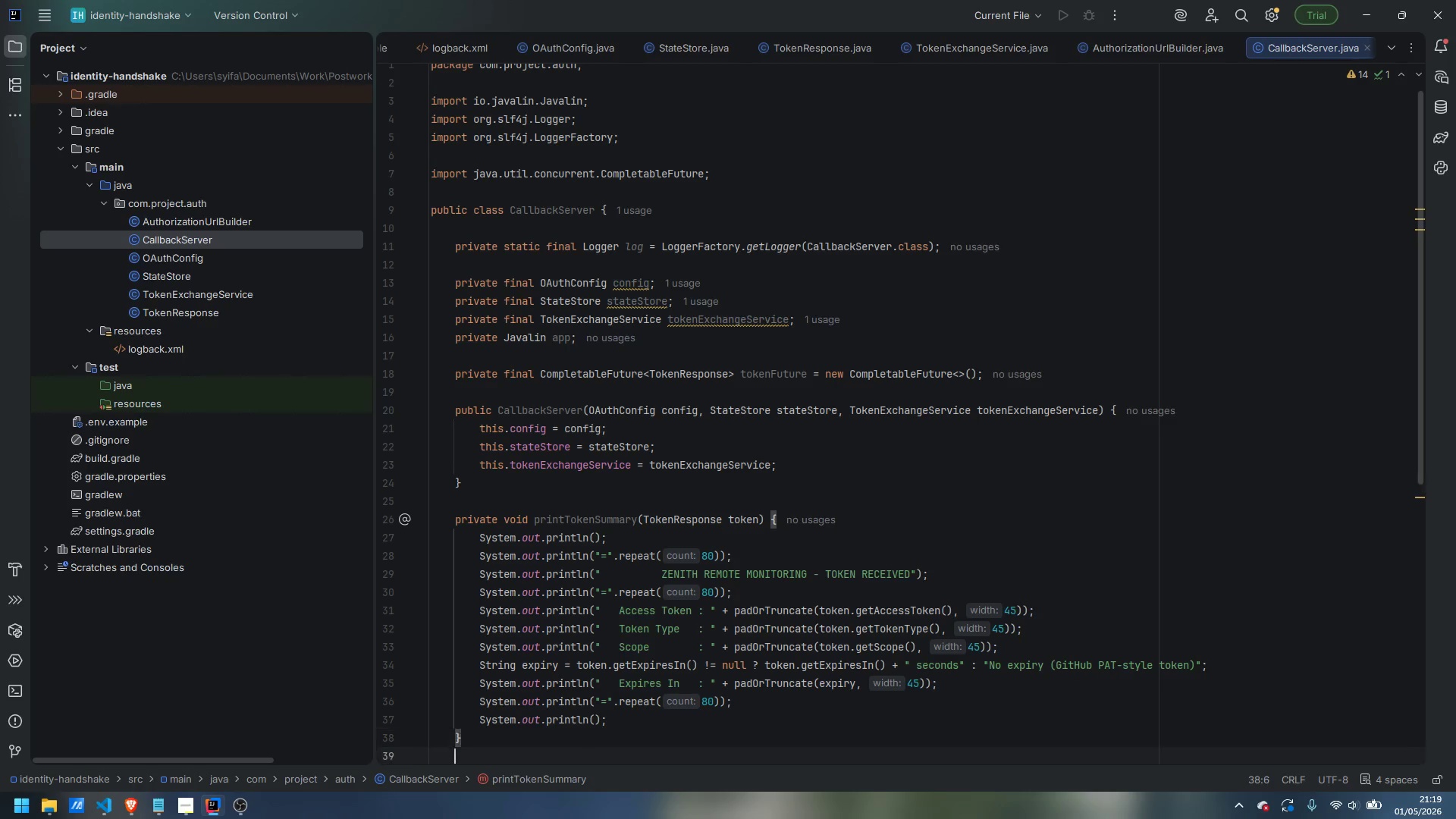 
key(Enter)
 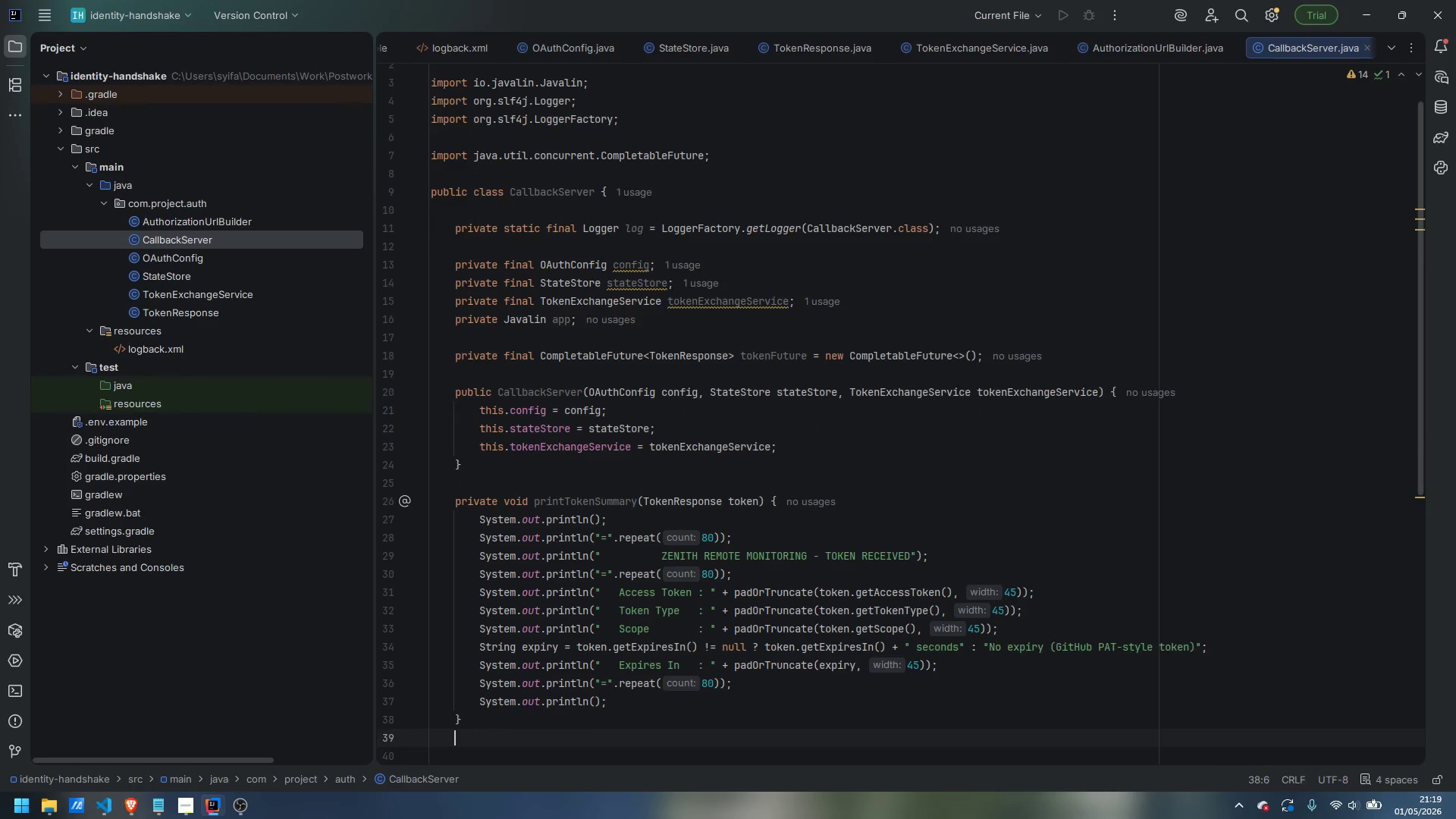 
key(Enter)
 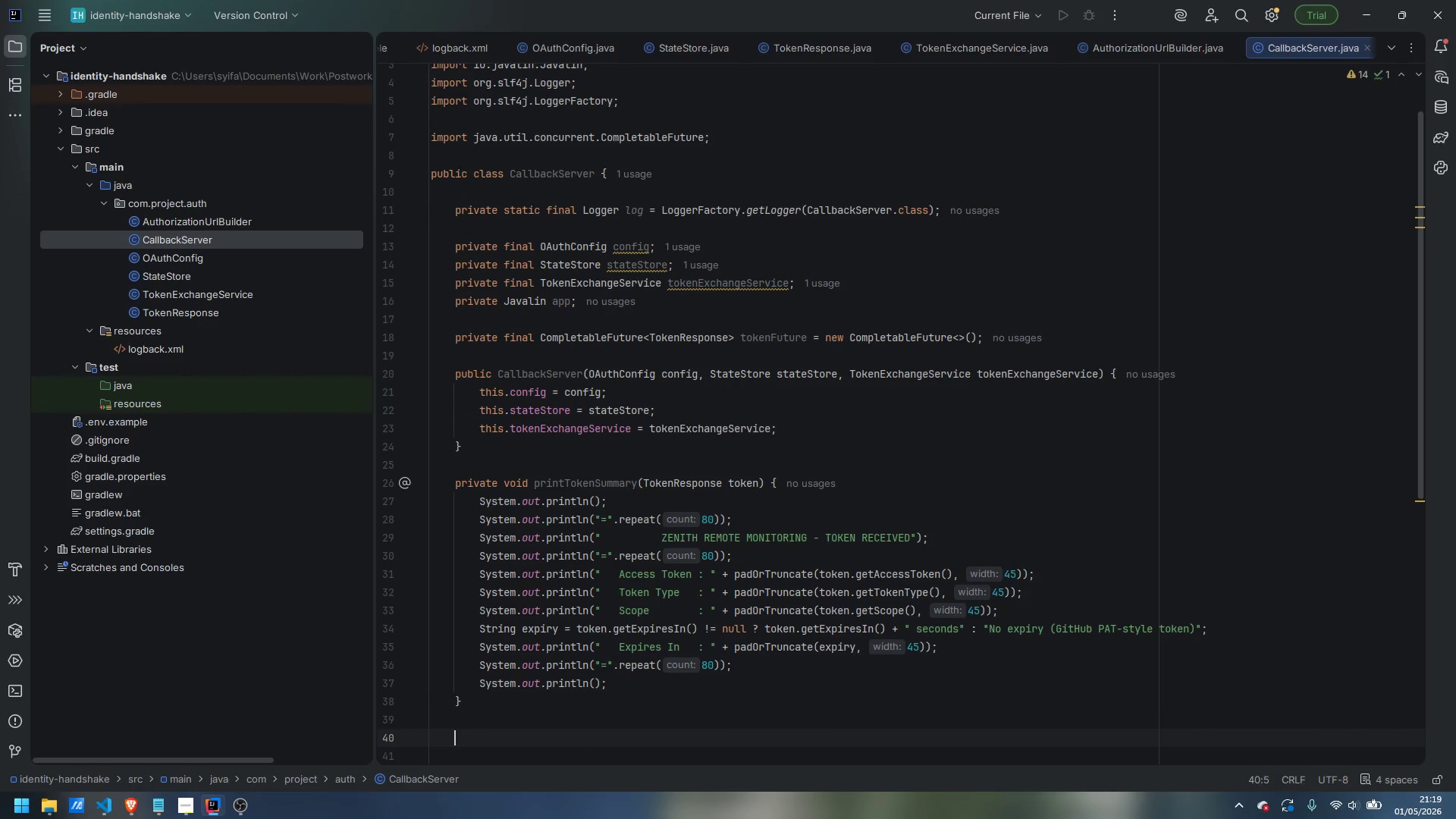 
type(private void printUserInfoSummary(Map<String, Object)
 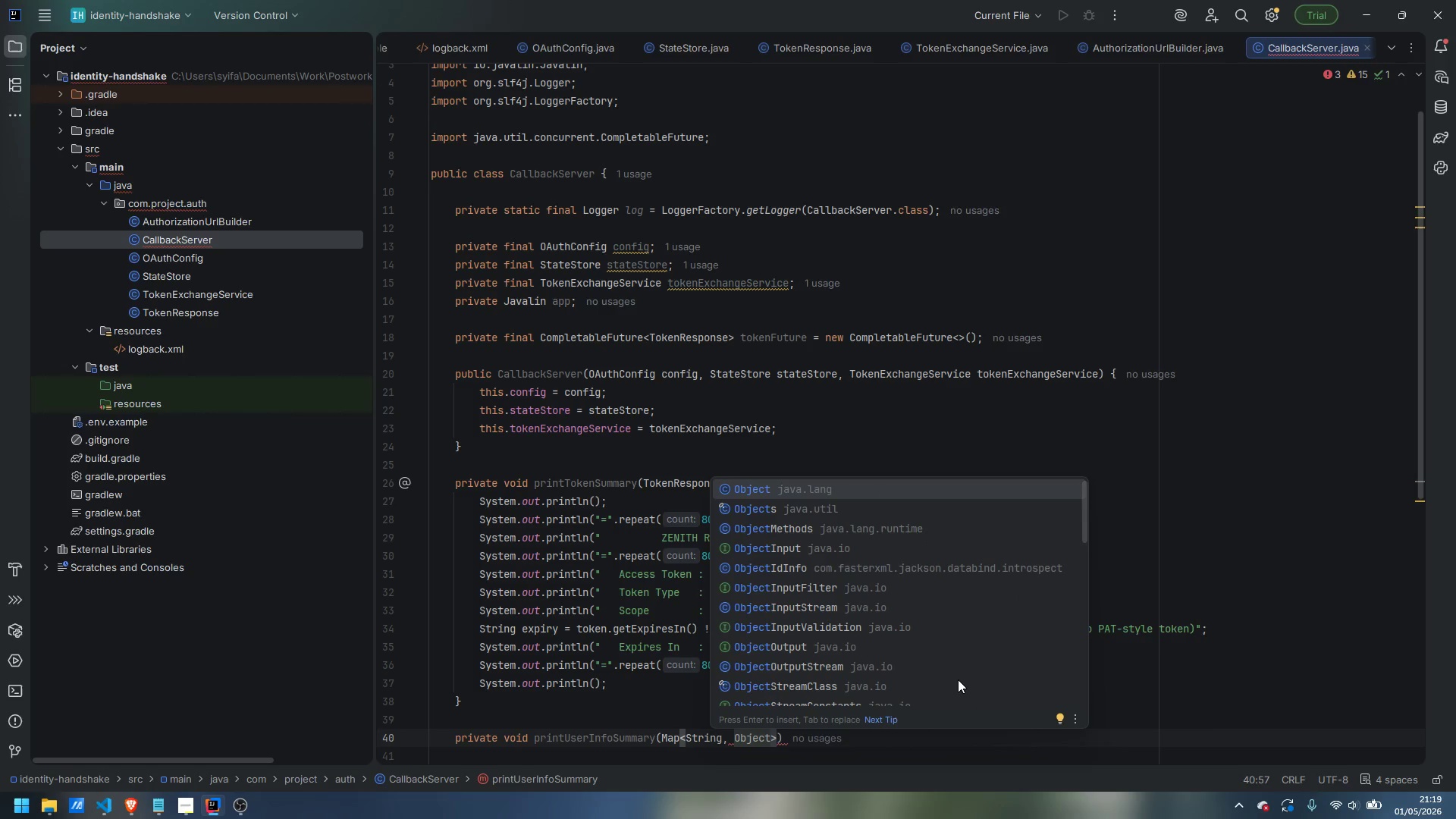 
key(ArrowRight)
 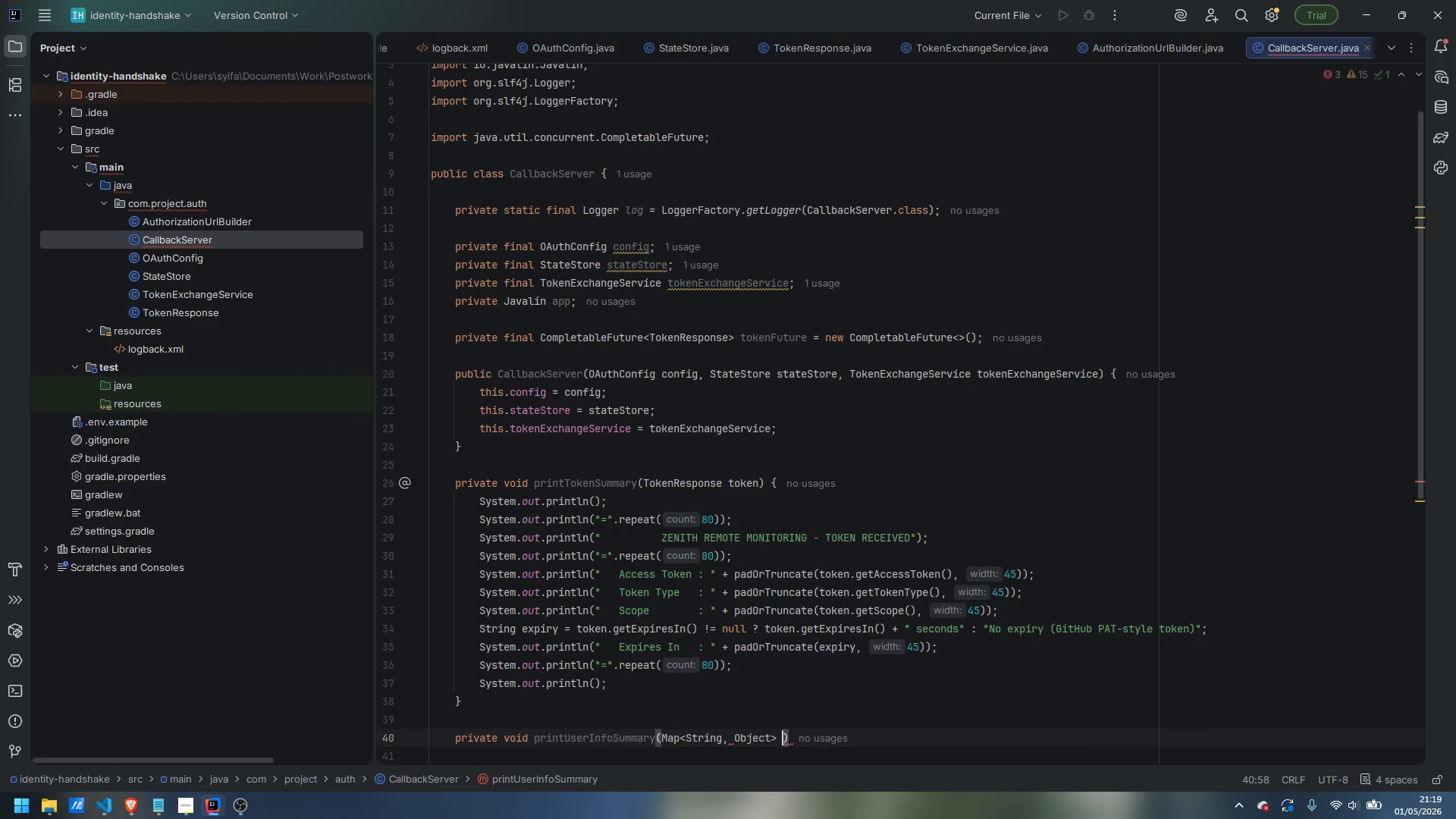 
key(Space)
 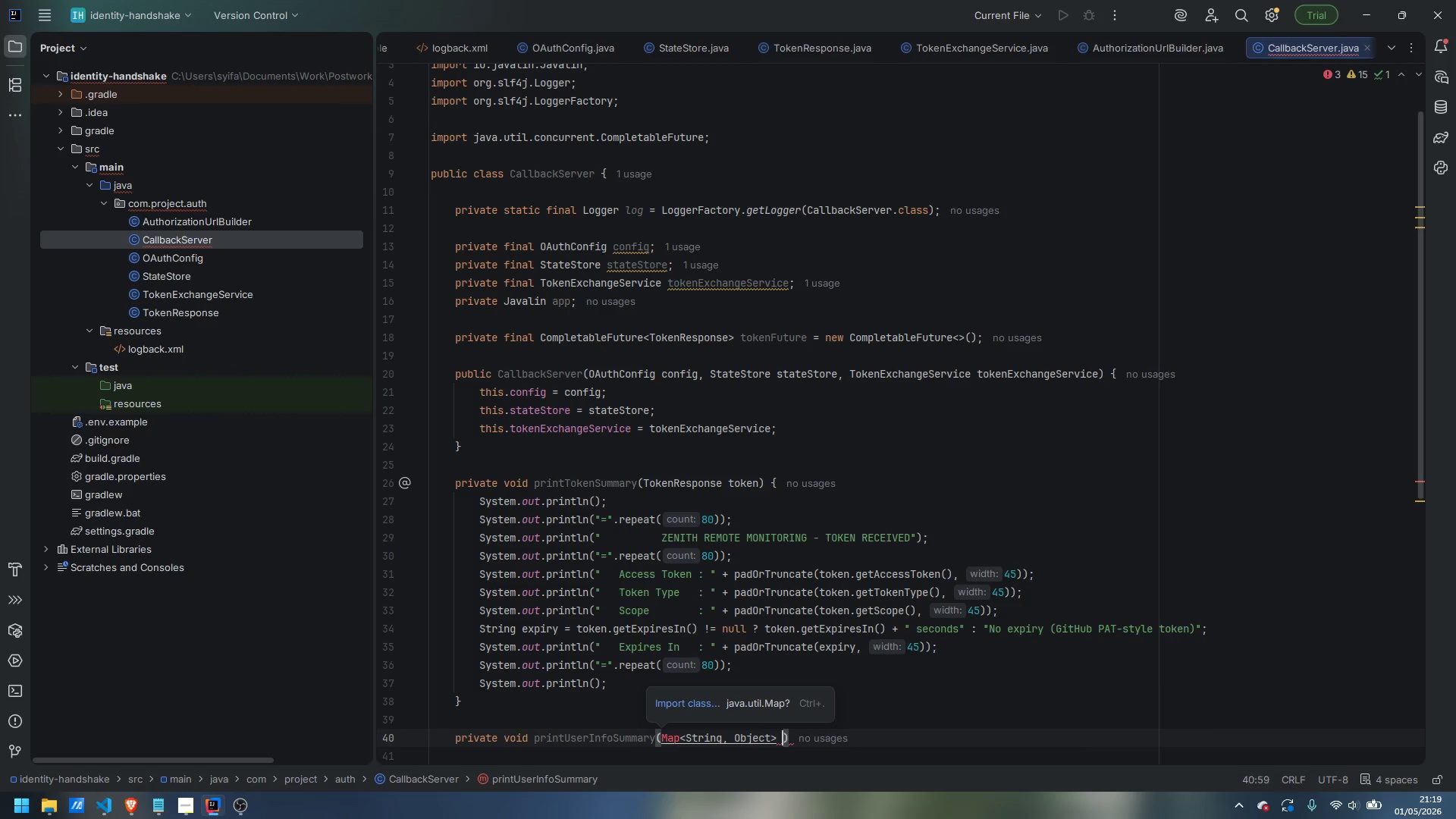 
key(Control+Period)
 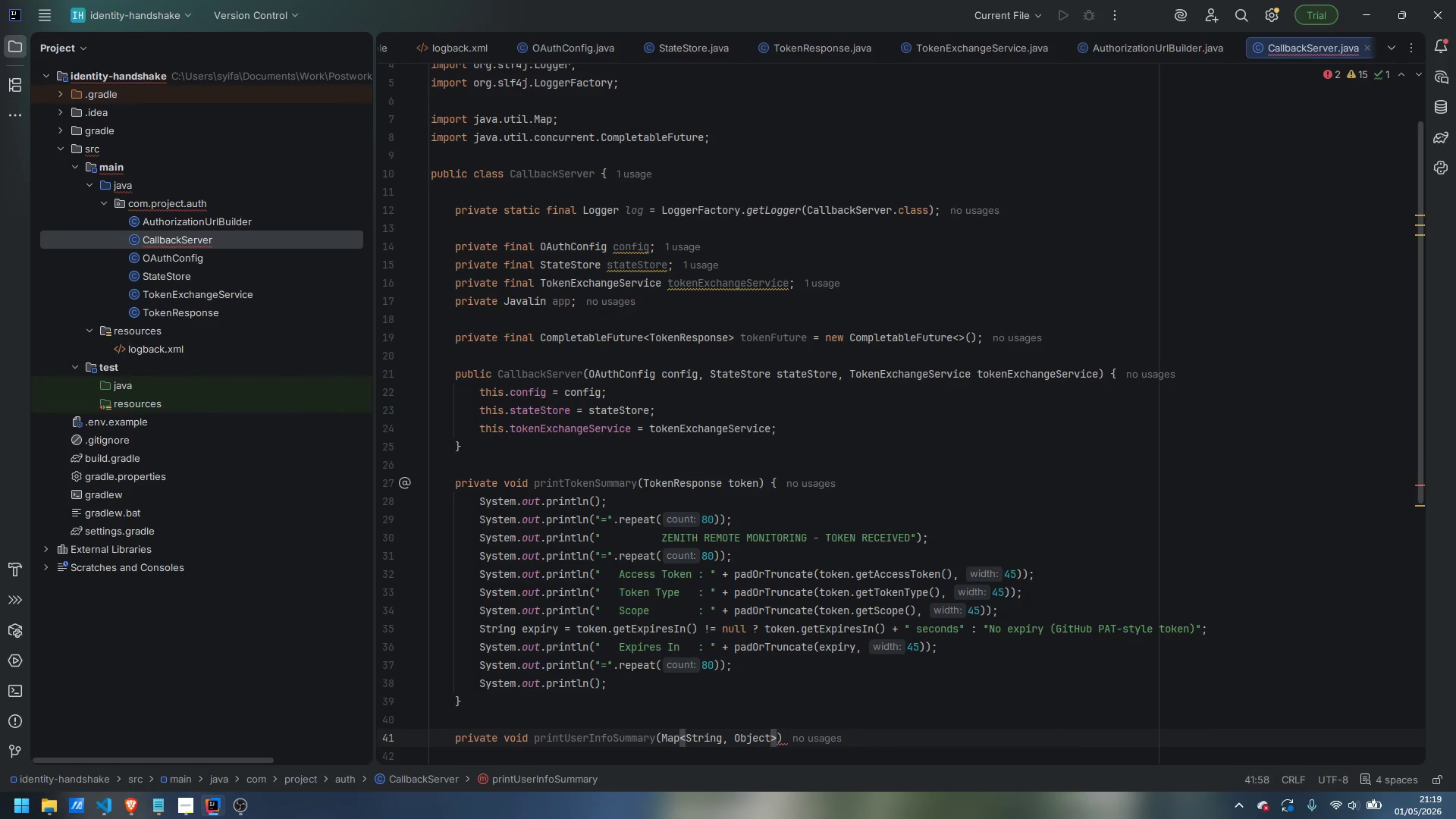 
type( userInfo)
 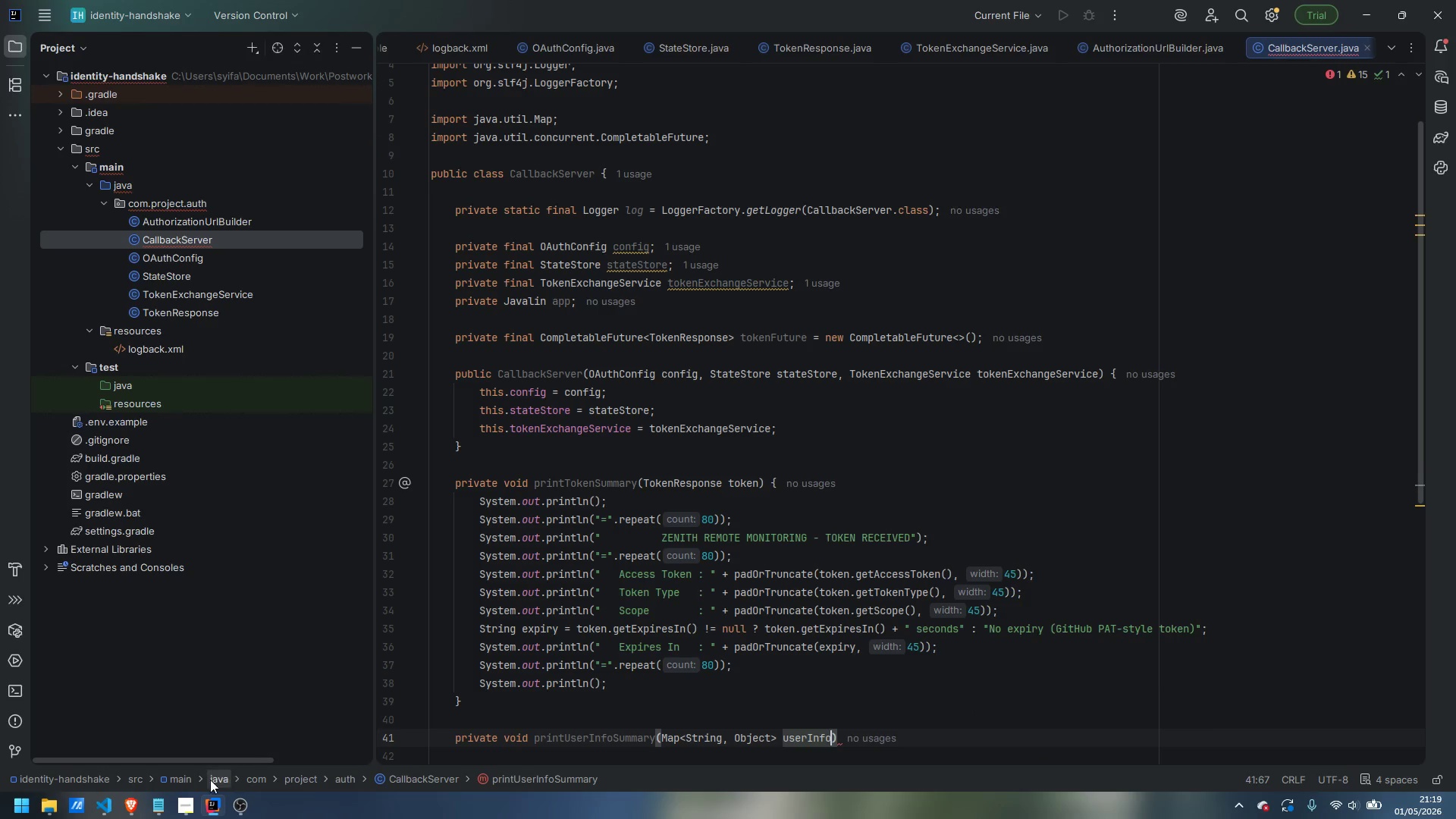 
left_click([183, 816])